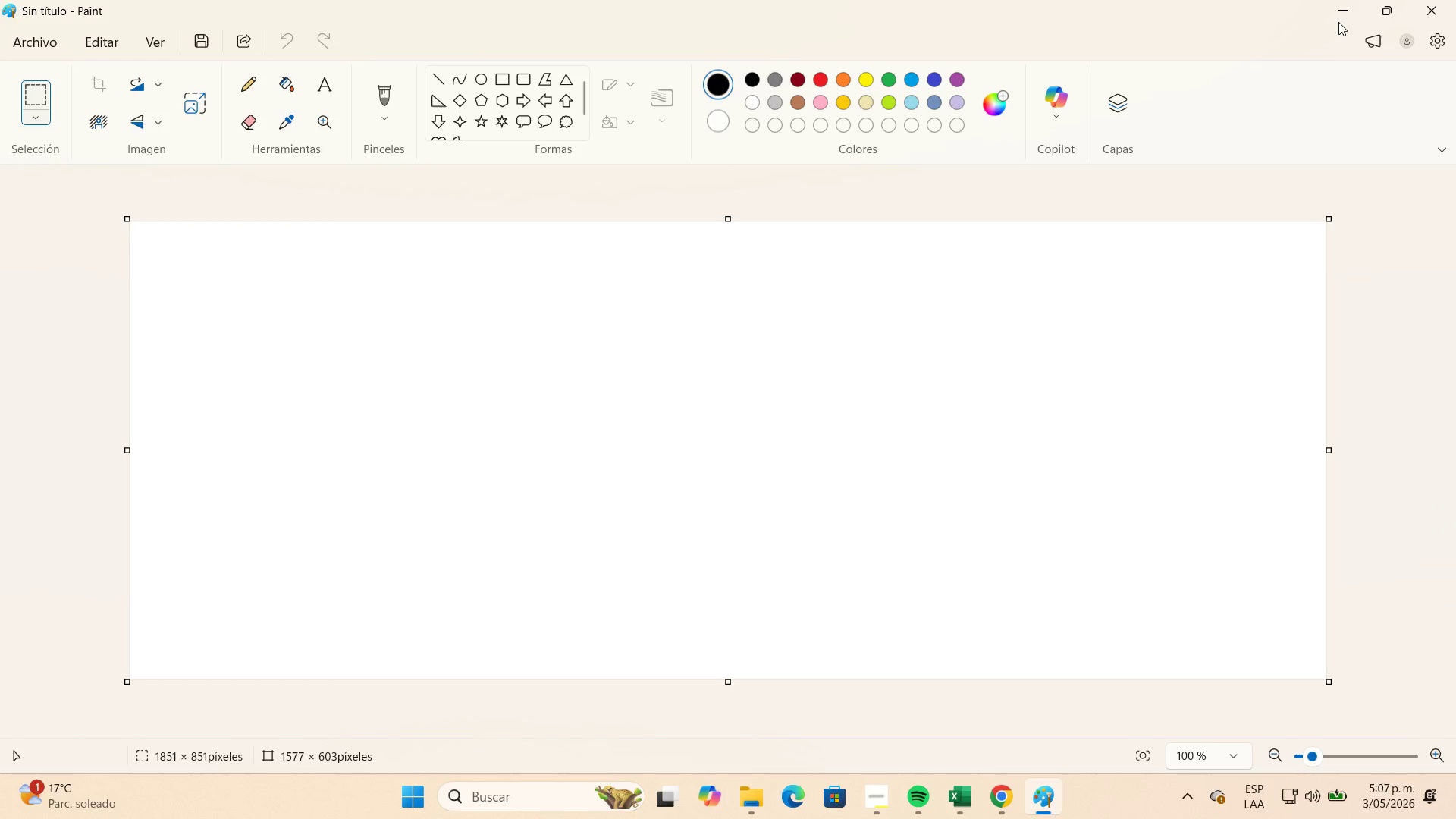 
left_click([1338, 19])
 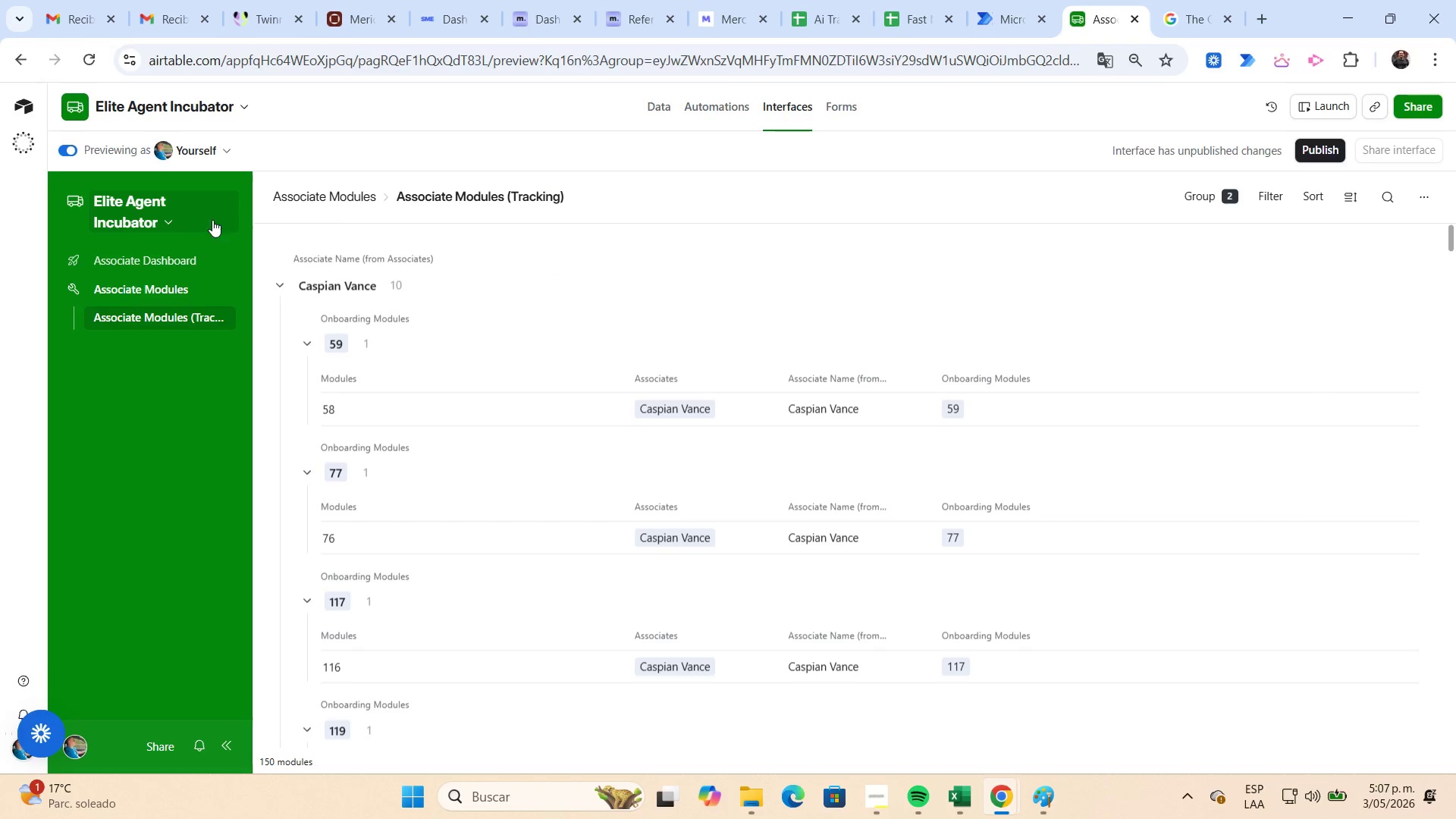 
mouse_move([215, 264])
 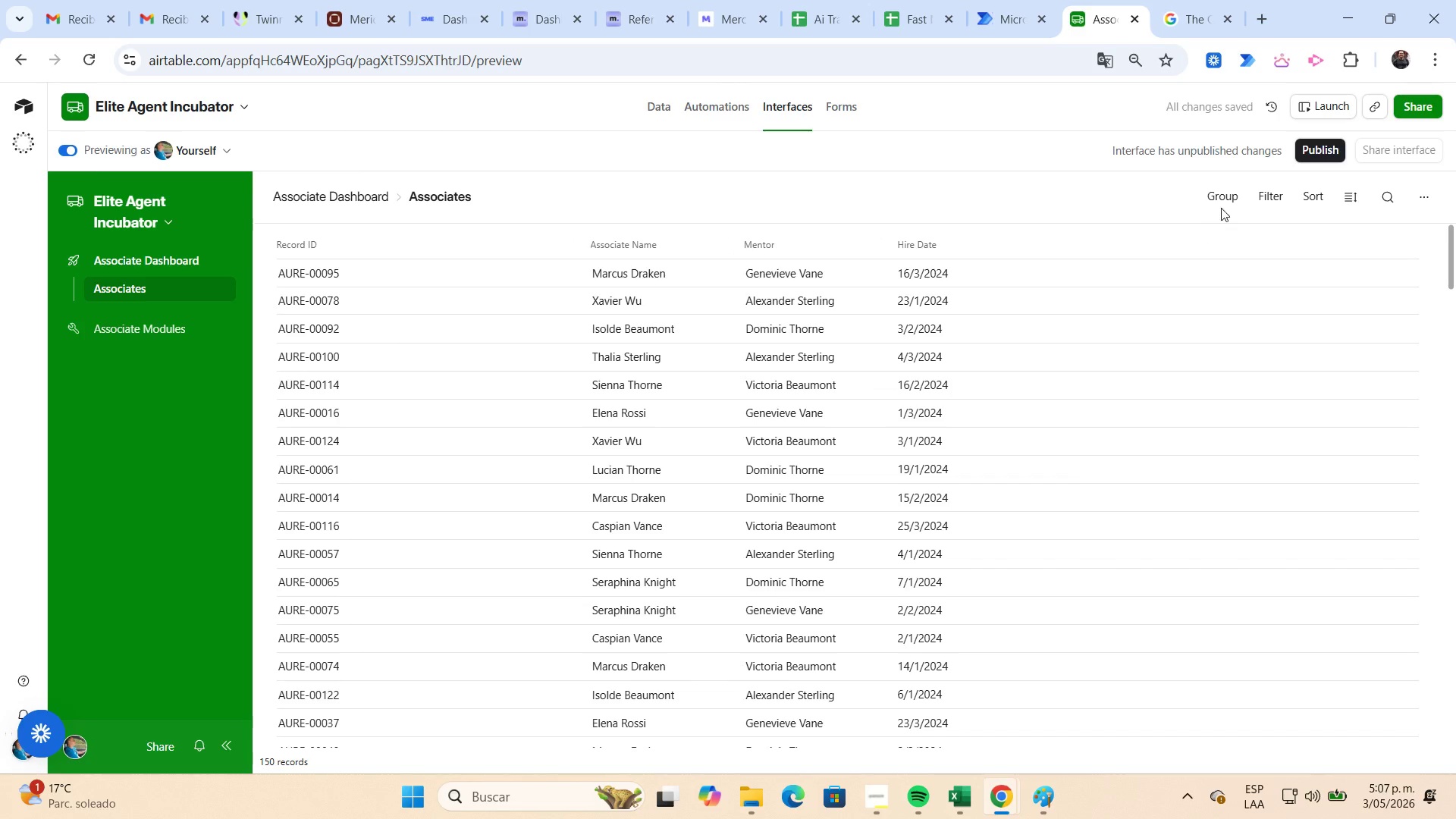 
left_click_drag(start_coordinate=[1226, 199], to_coordinate=[1222, 201])
 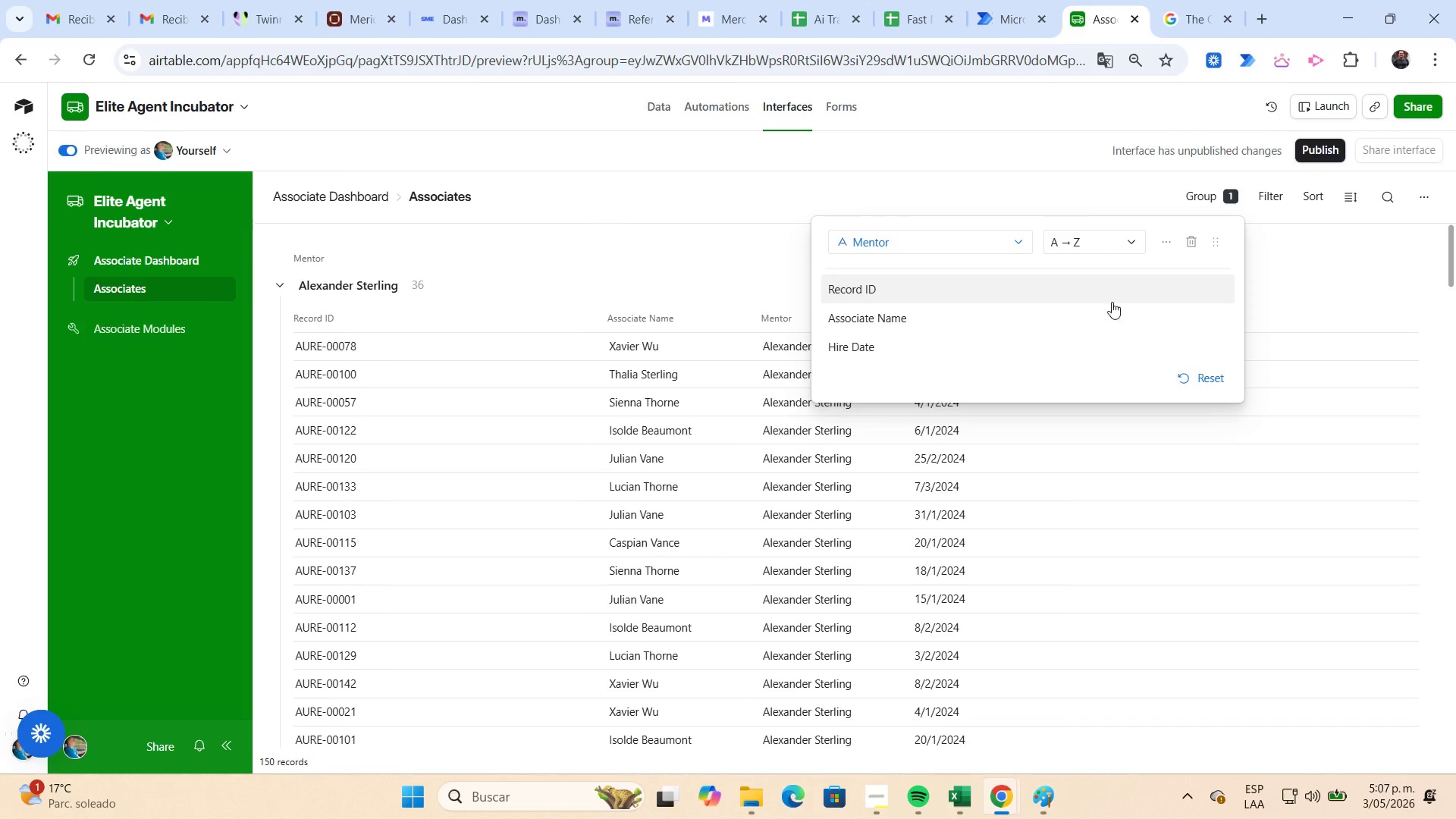 
left_click([1072, 310])
 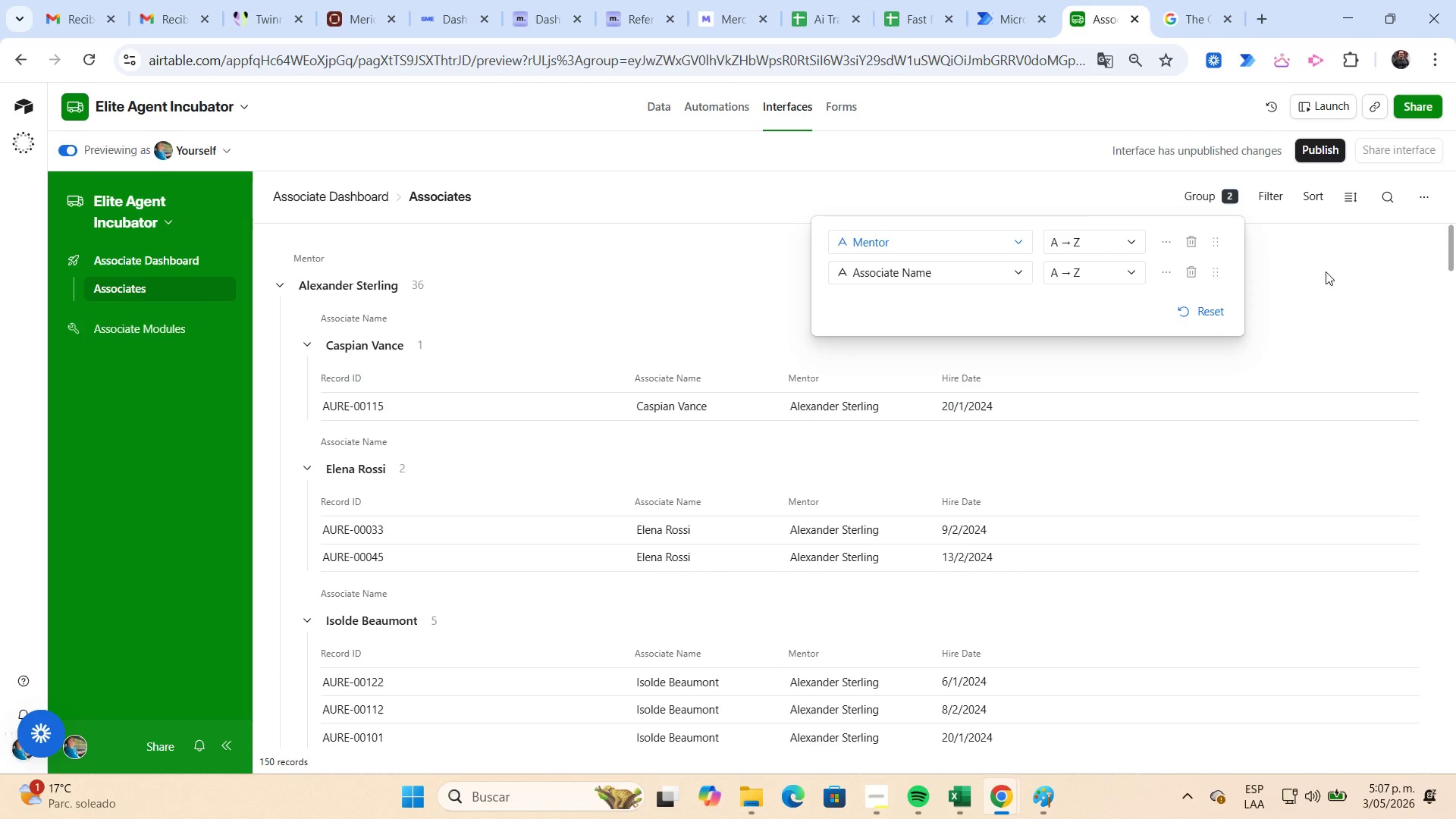 
left_click([1326, 271])
 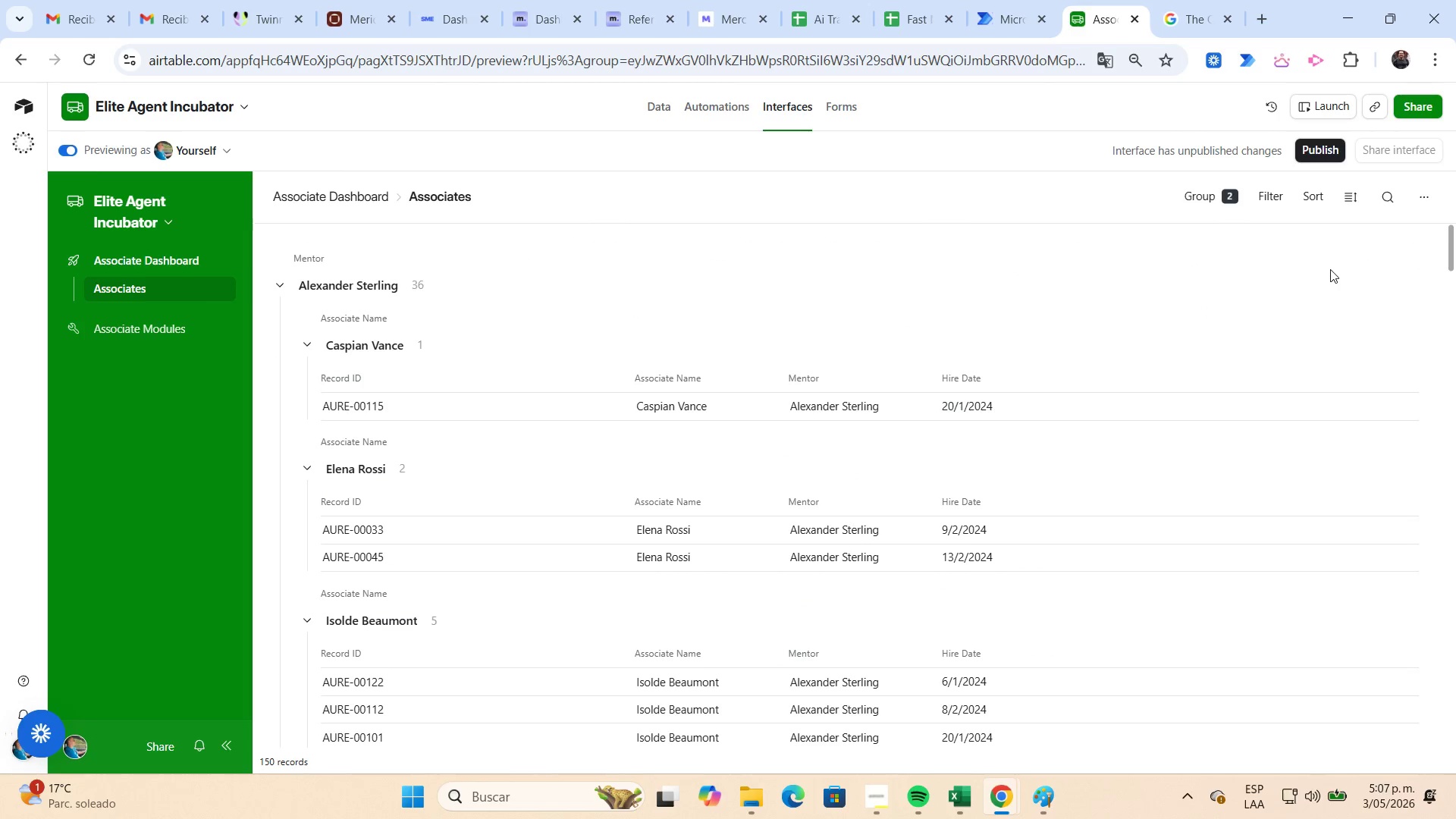 
key(Meta+Shift+S)
 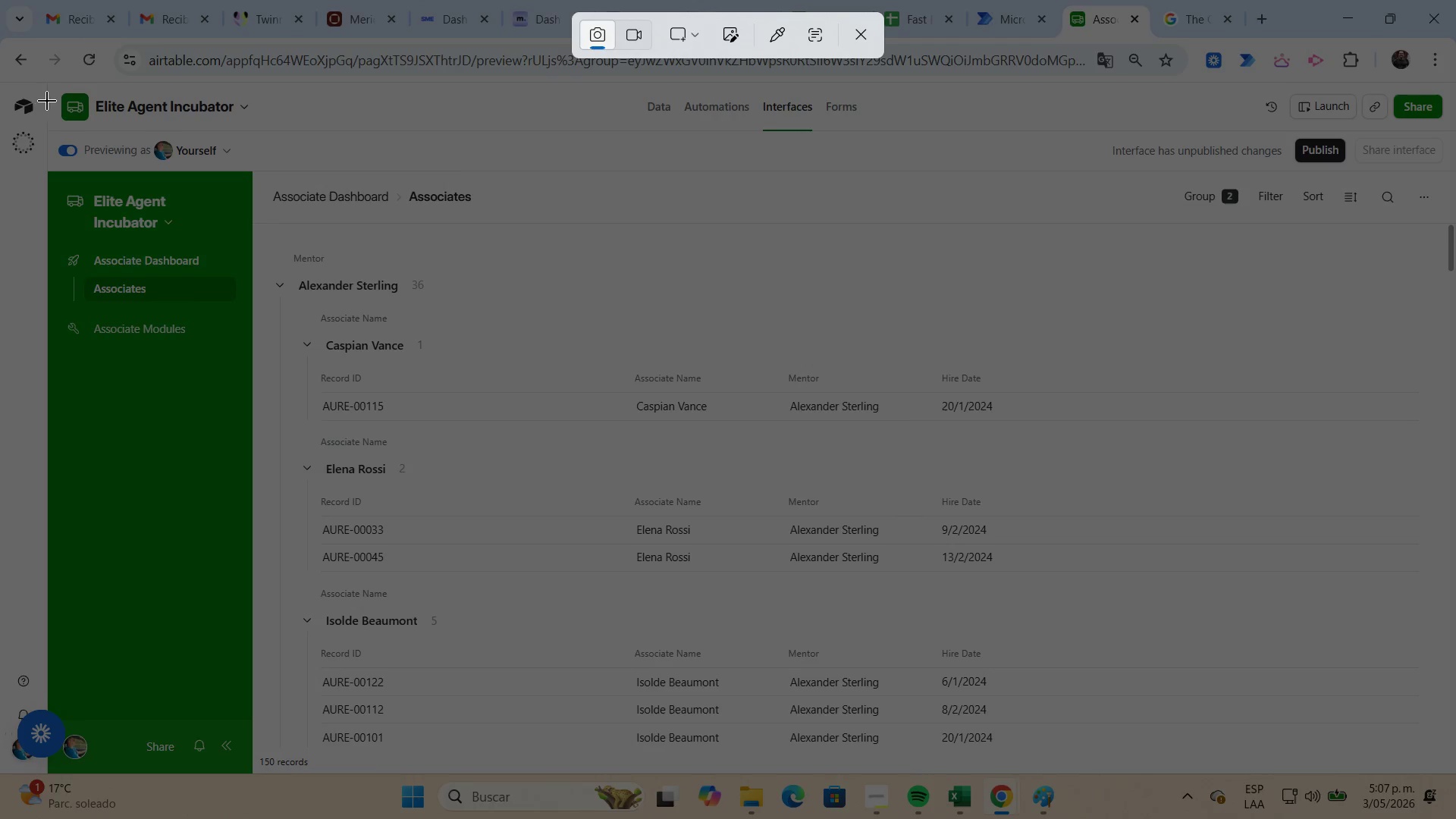 
left_click_drag(start_coordinate=[45, 88], to_coordinate=[1162, 756])
 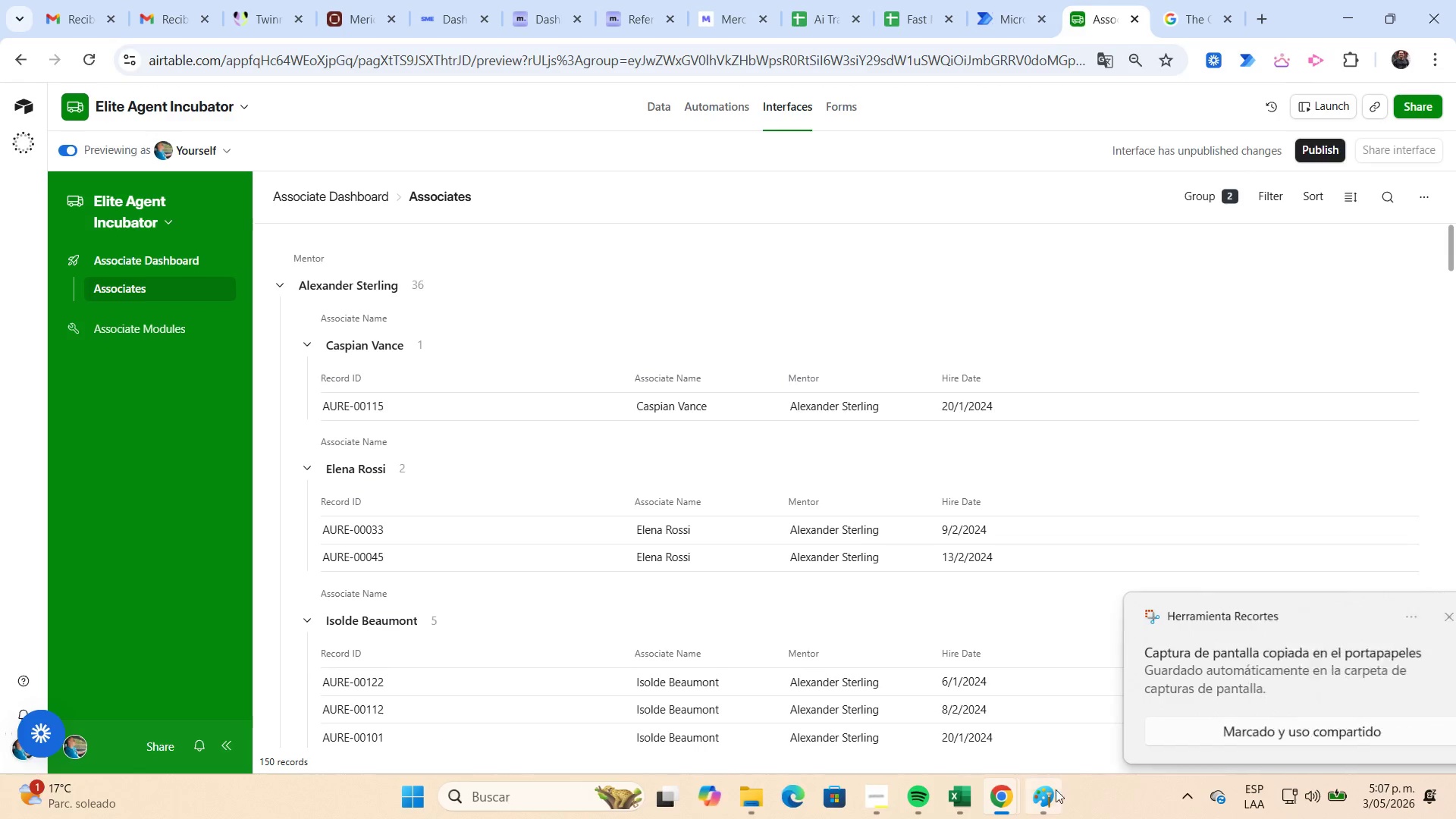 
left_click([1050, 793])
 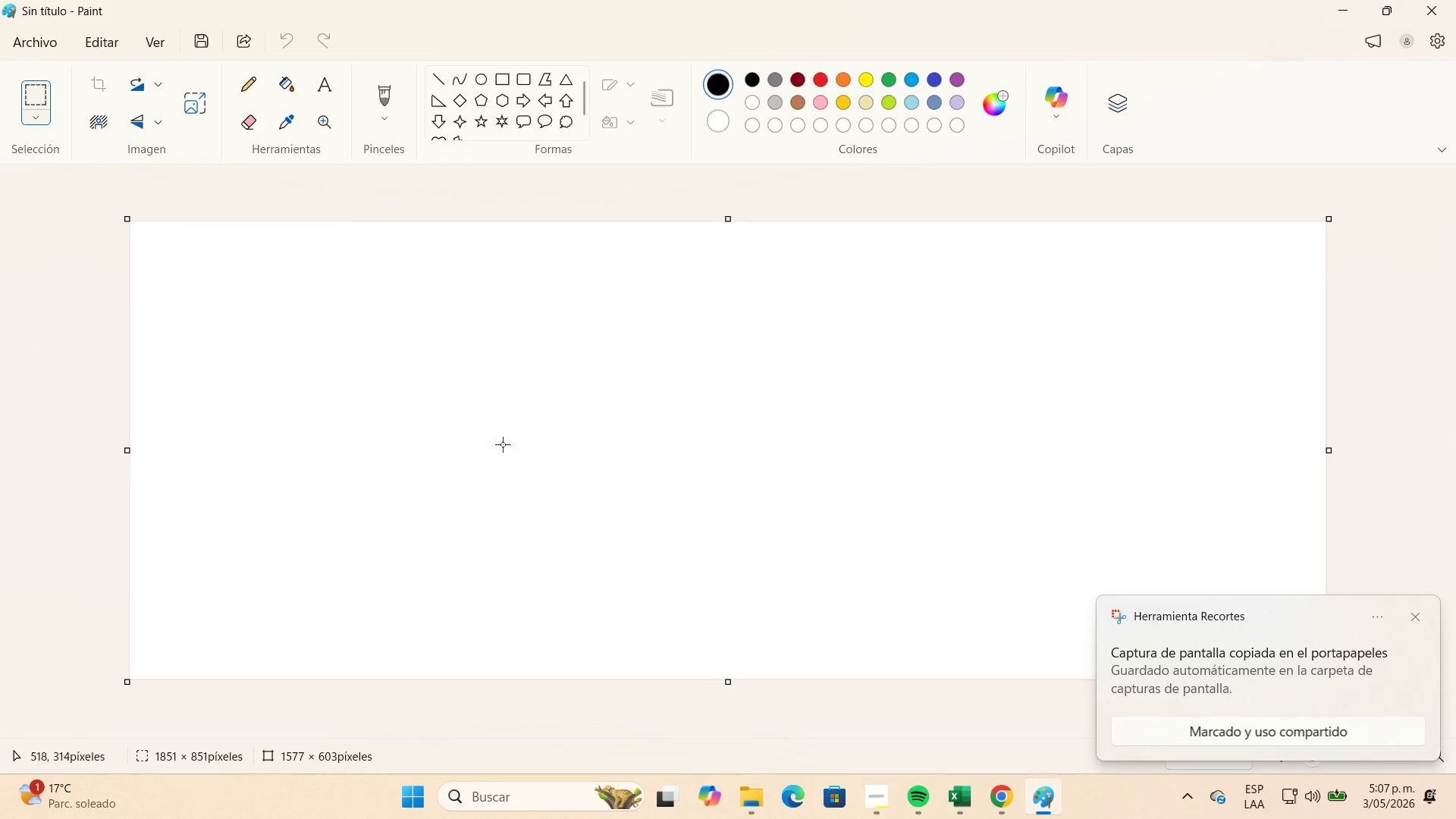 
key(Control+V)
 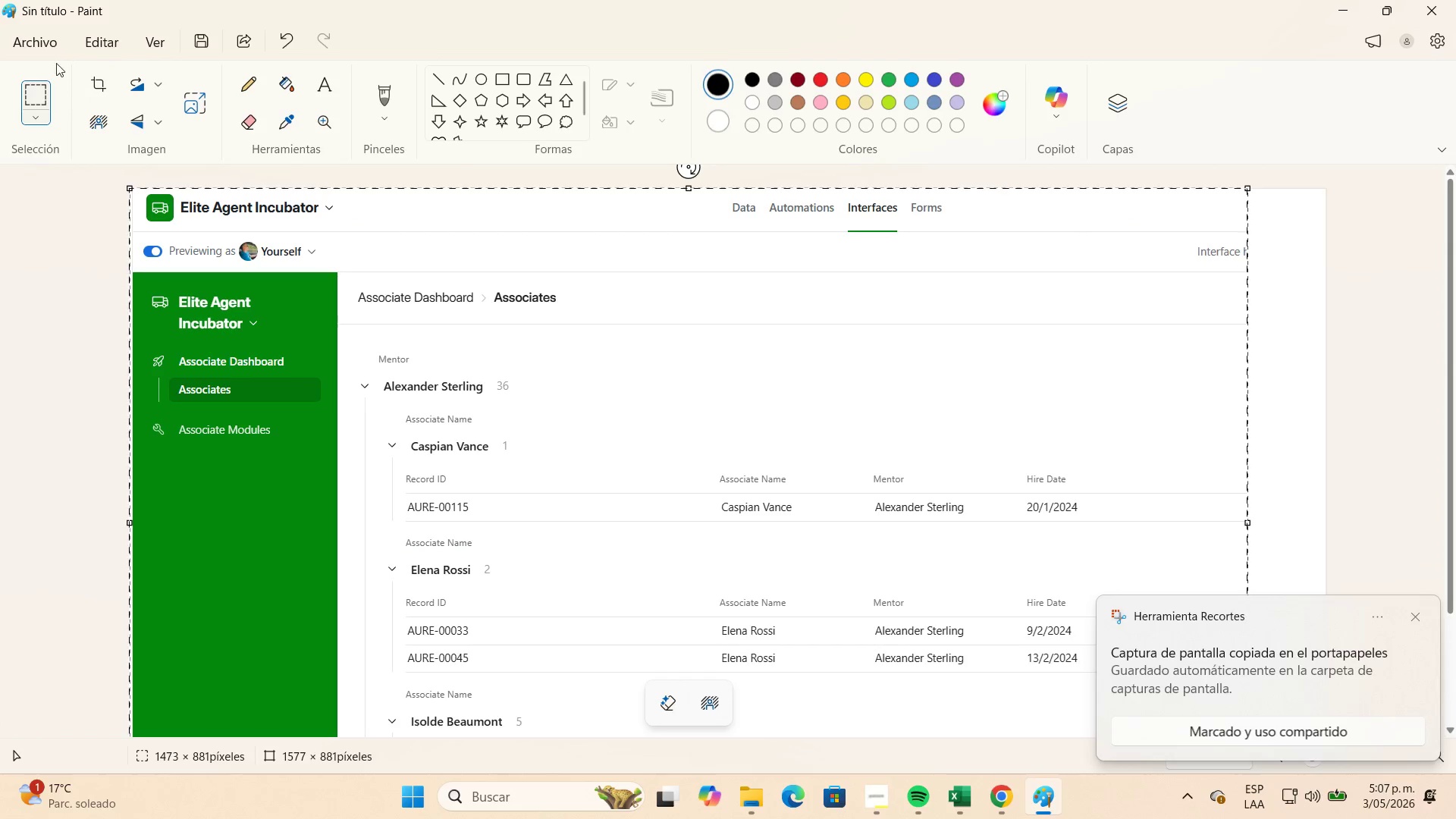 
left_click([46, 47])
 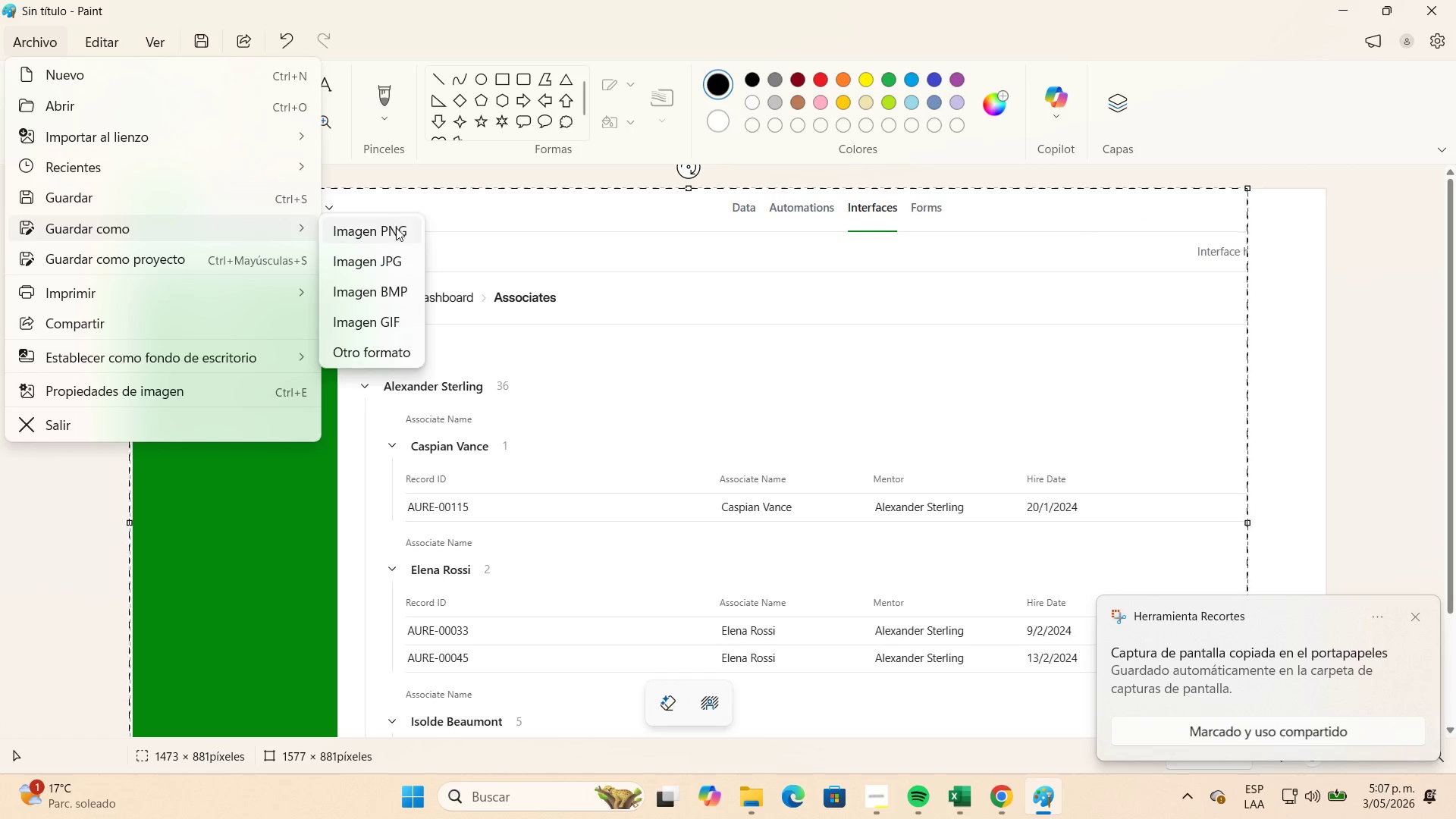 
left_click([405, 262])
 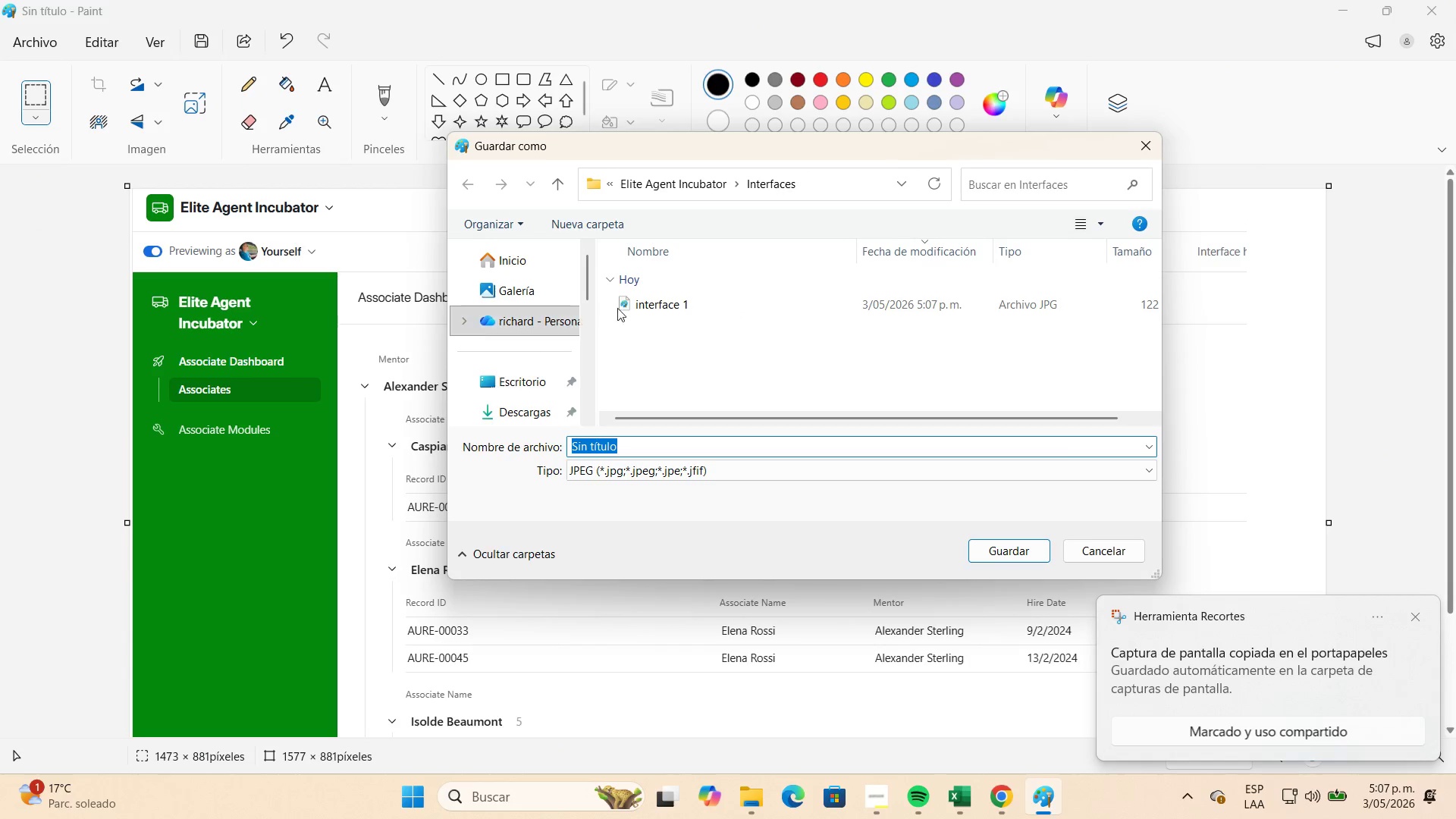 
left_click([667, 306])
 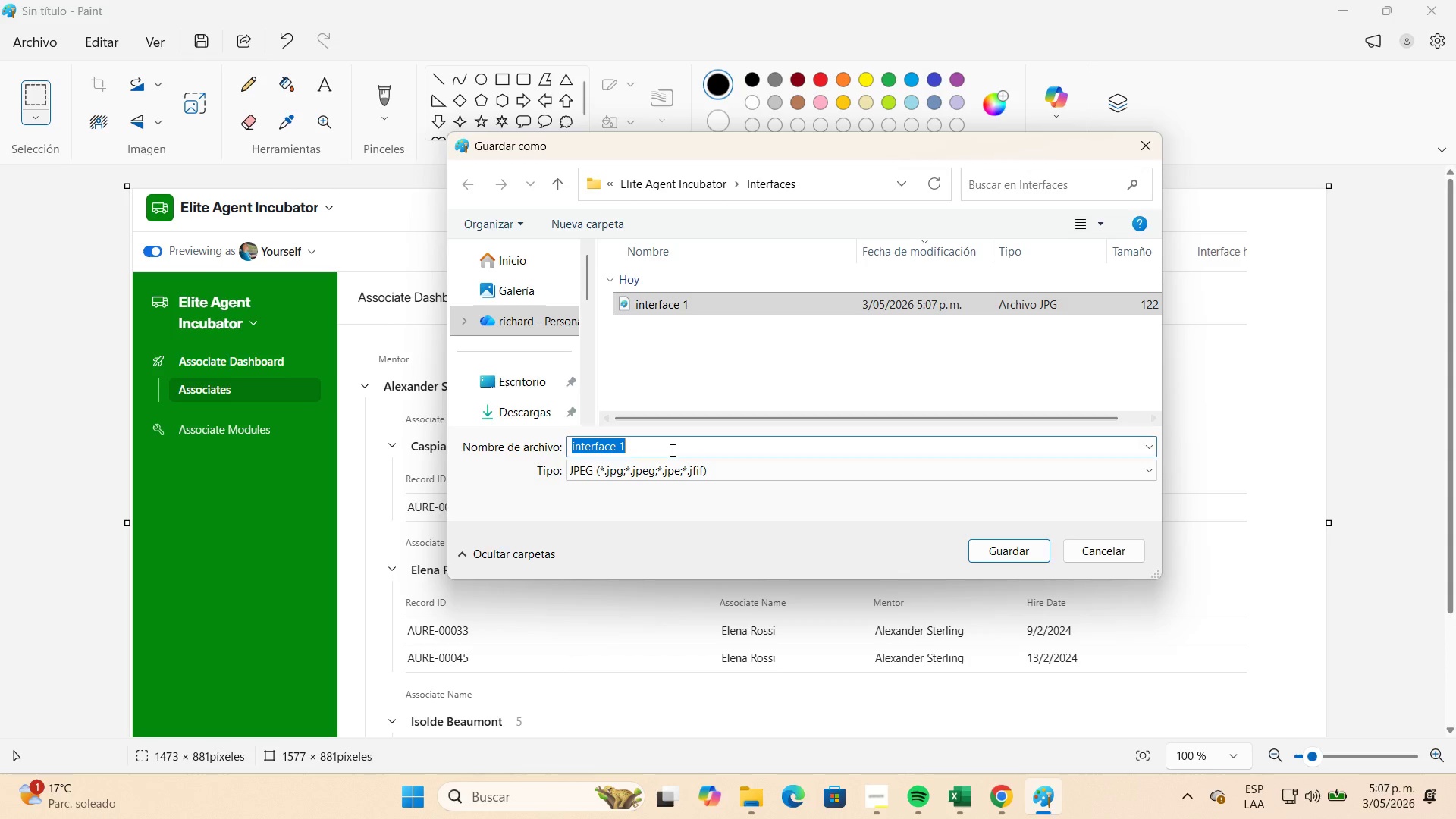 
double_click([671, 450])
 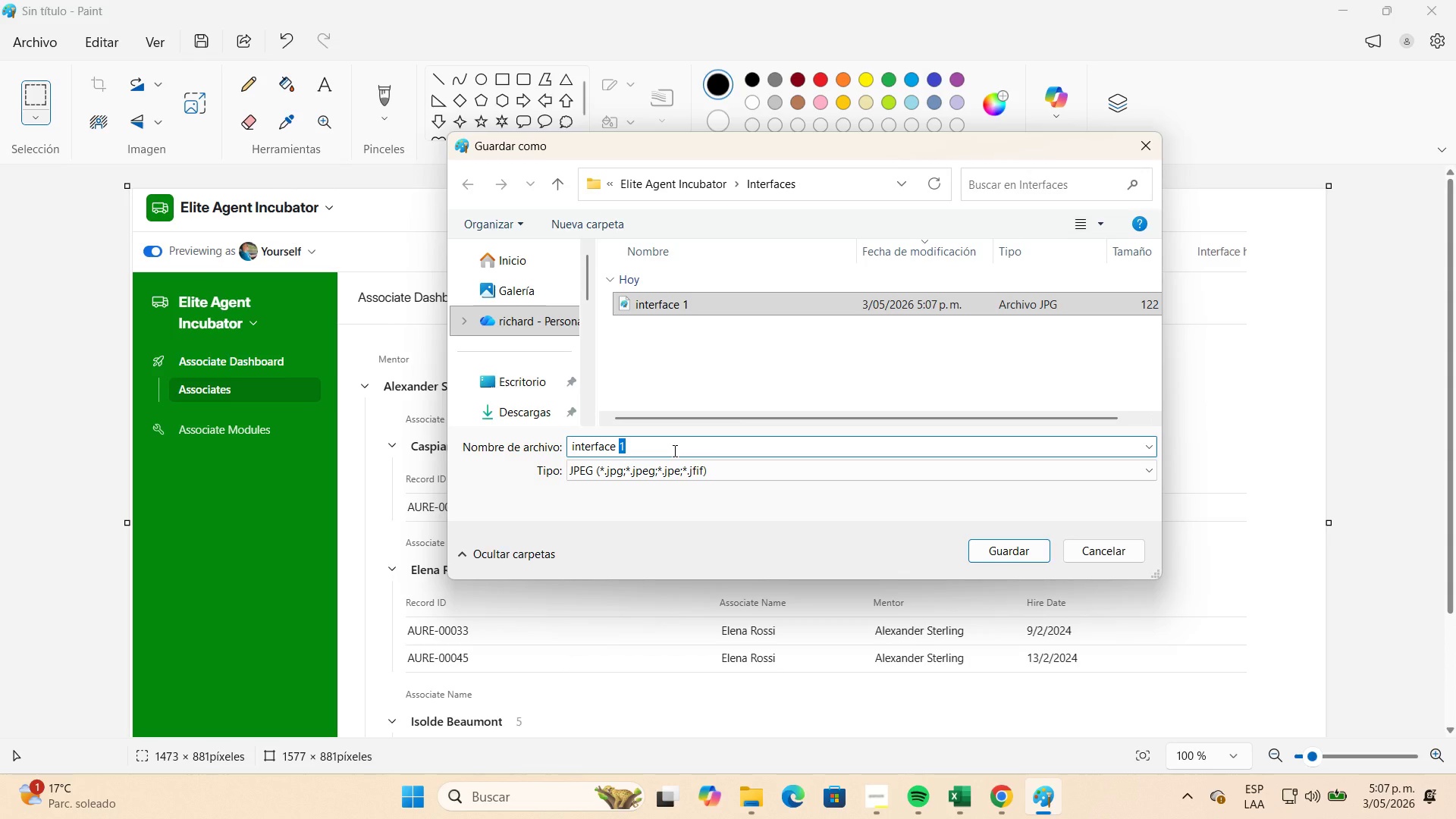 
key(Numpad2)
 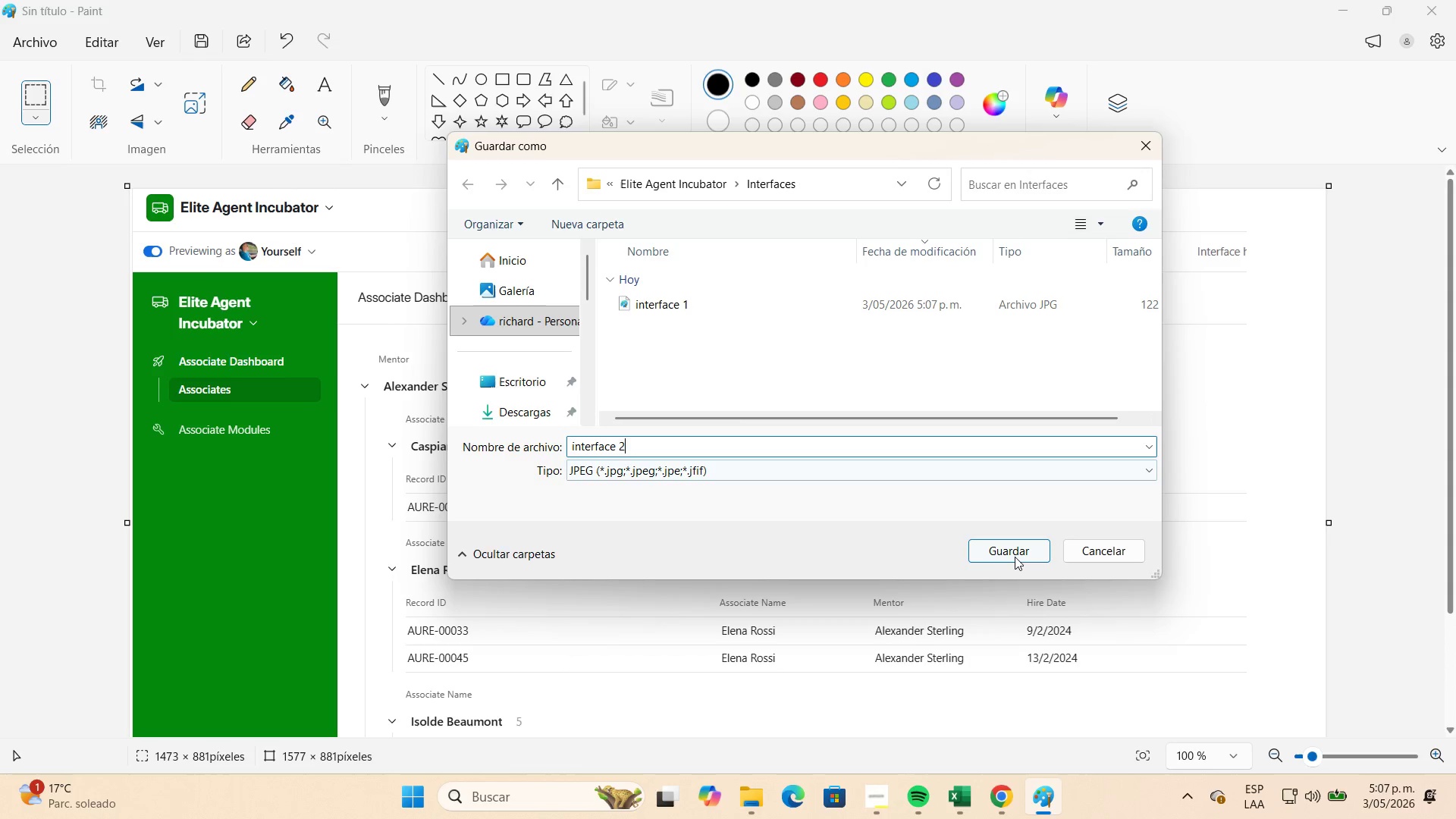 
left_click([1014, 557])
 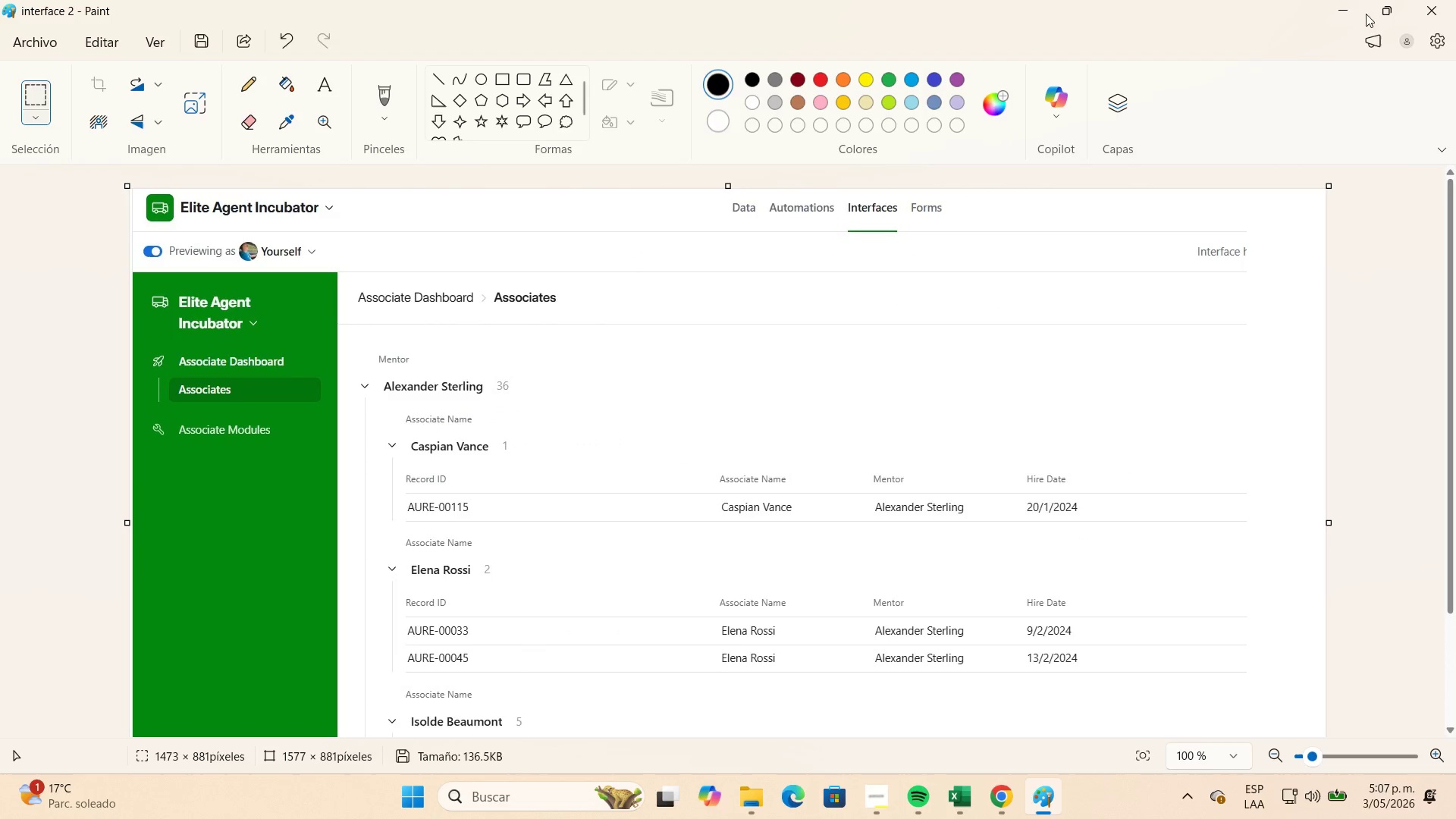 
left_click([1351, 8])
 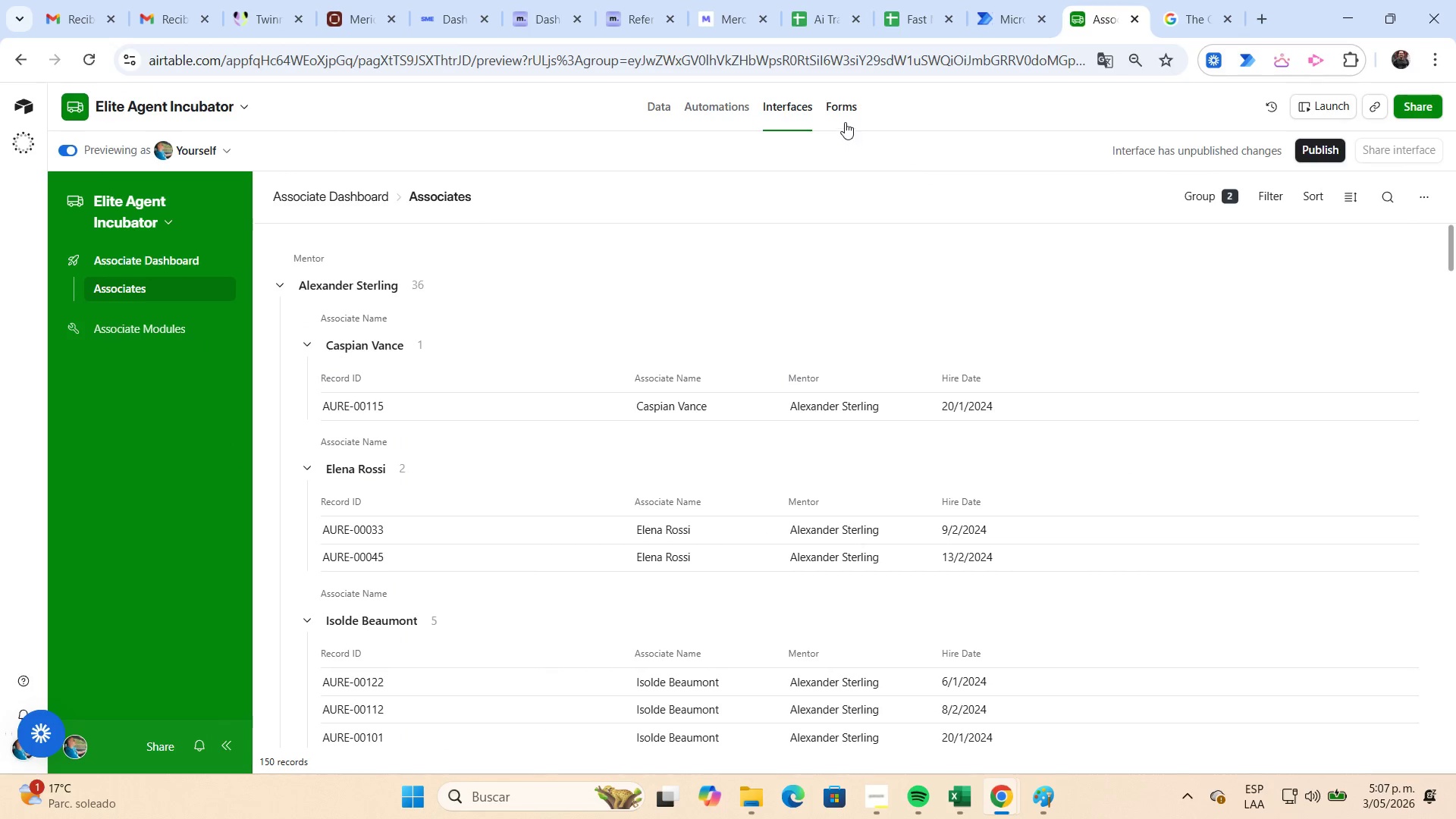 
left_click([844, 112])
 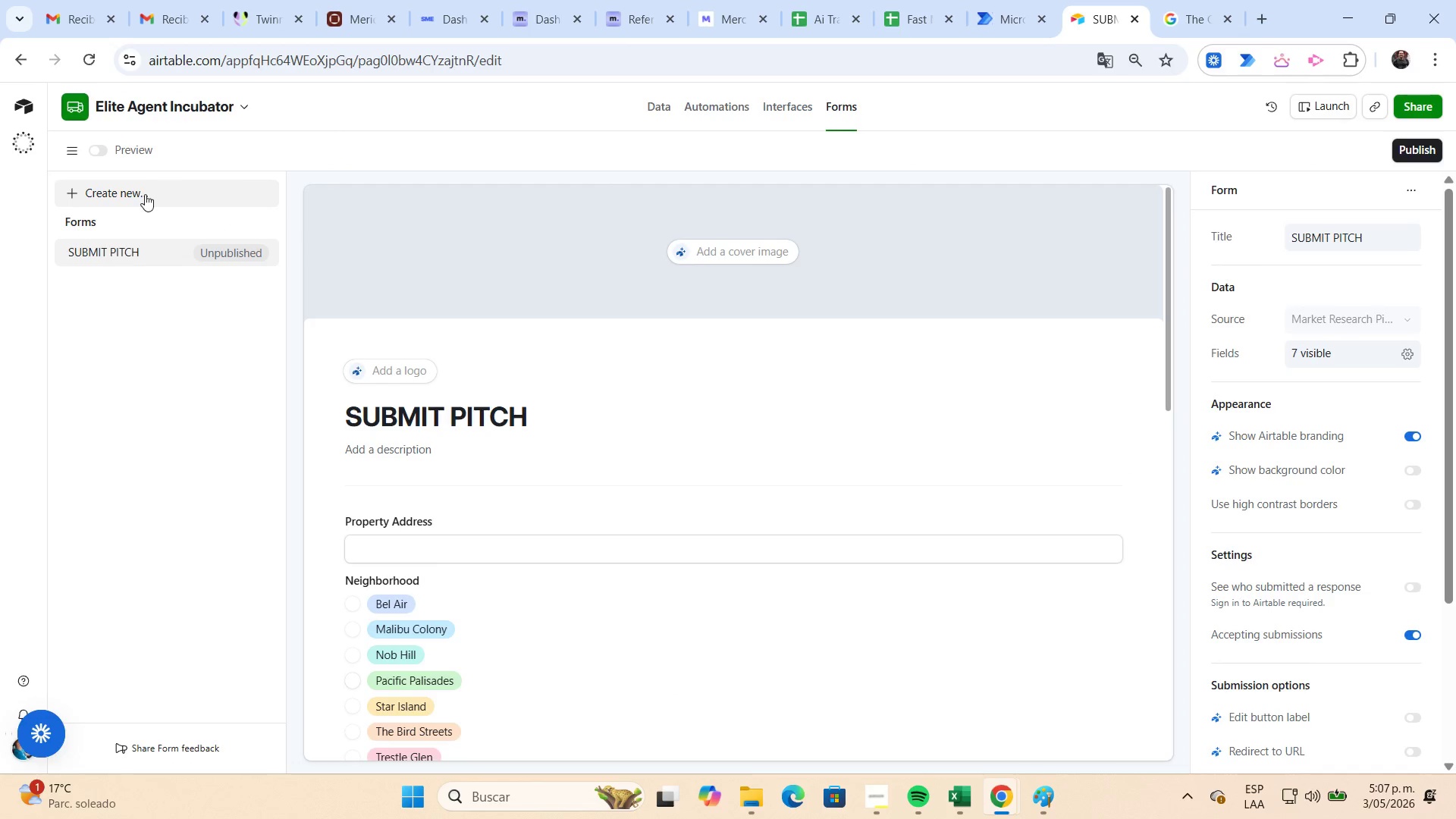 
left_click([99, 152])
 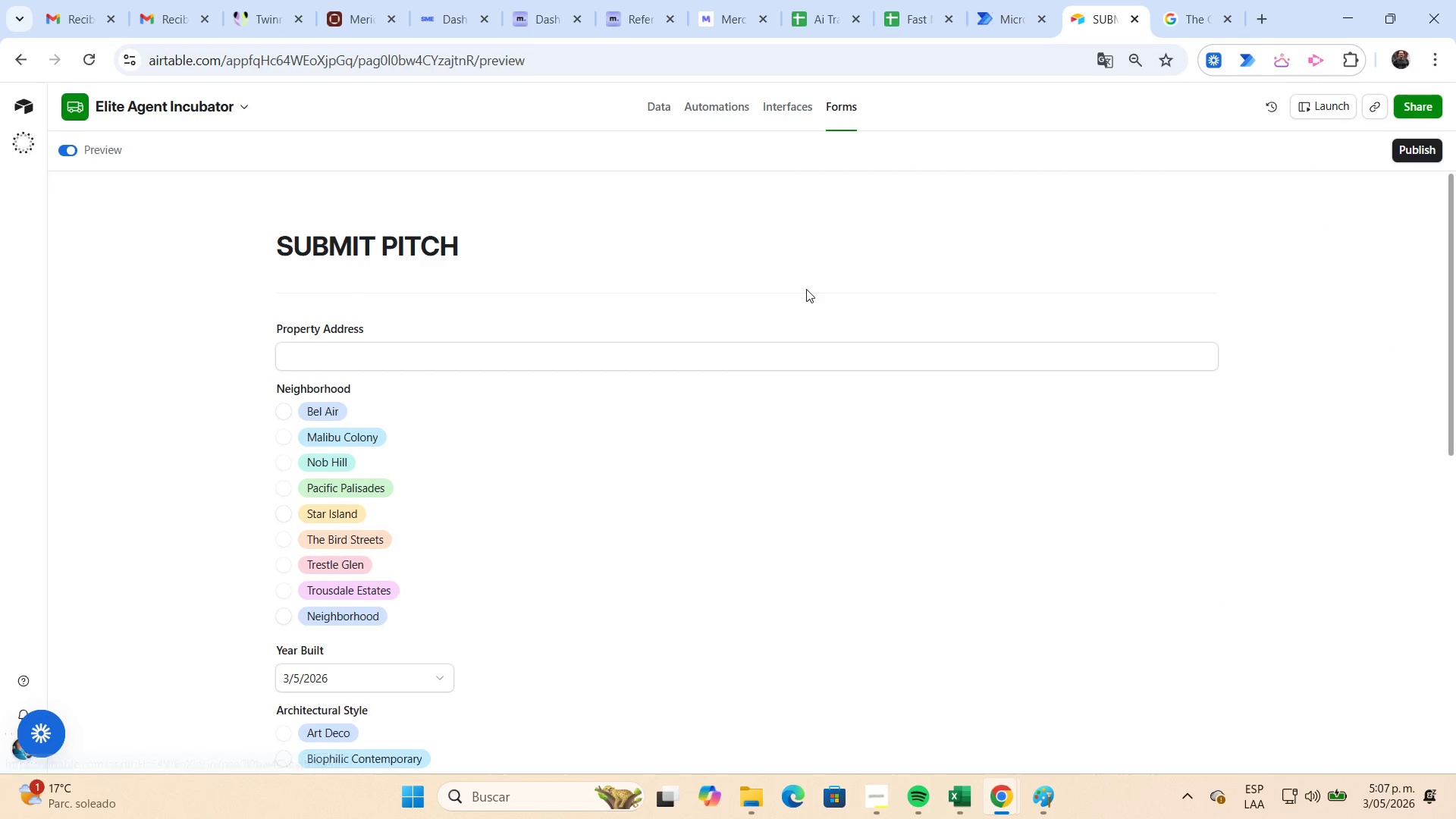 
scroll: coordinate [806, 289], scroll_direction: down, amount: 1.0
 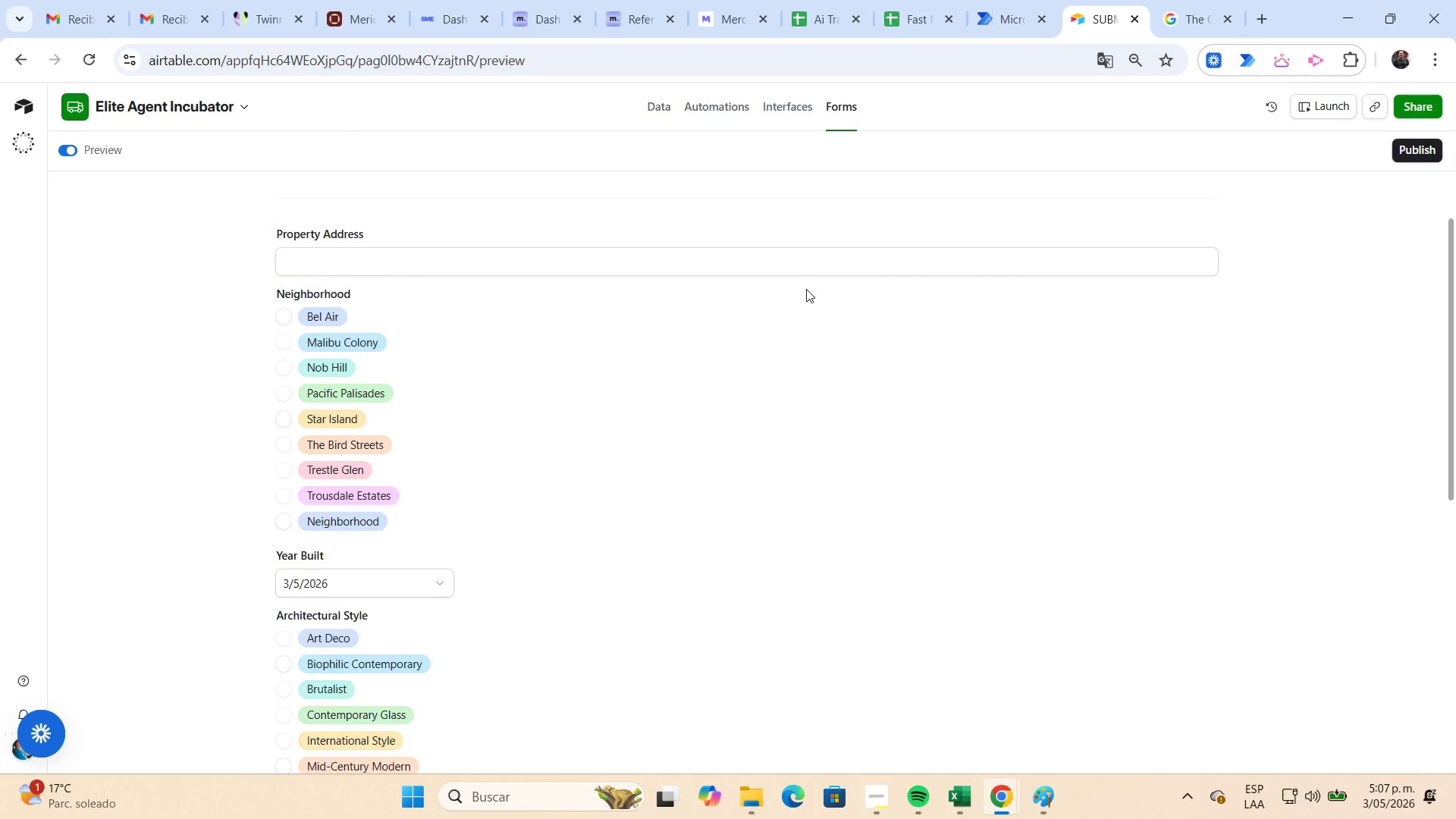 
scroll: coordinate [806, 289], scroll_direction: up, amount: 1.0
 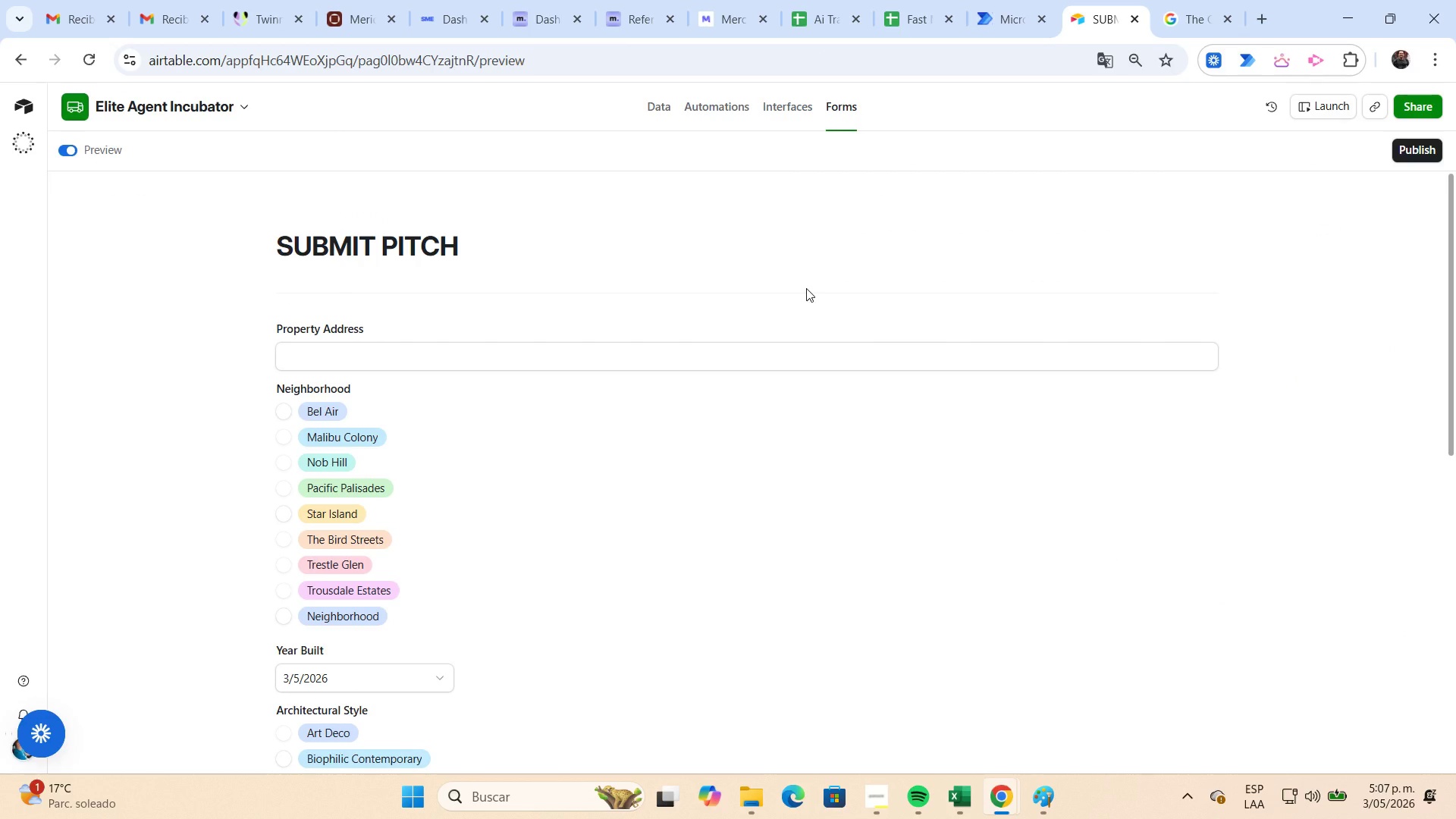 
hold_key(key=ControlLeft, duration=4.14)
scroll: coordinate [806, 288], scroll_direction: down, amount: 4.0
 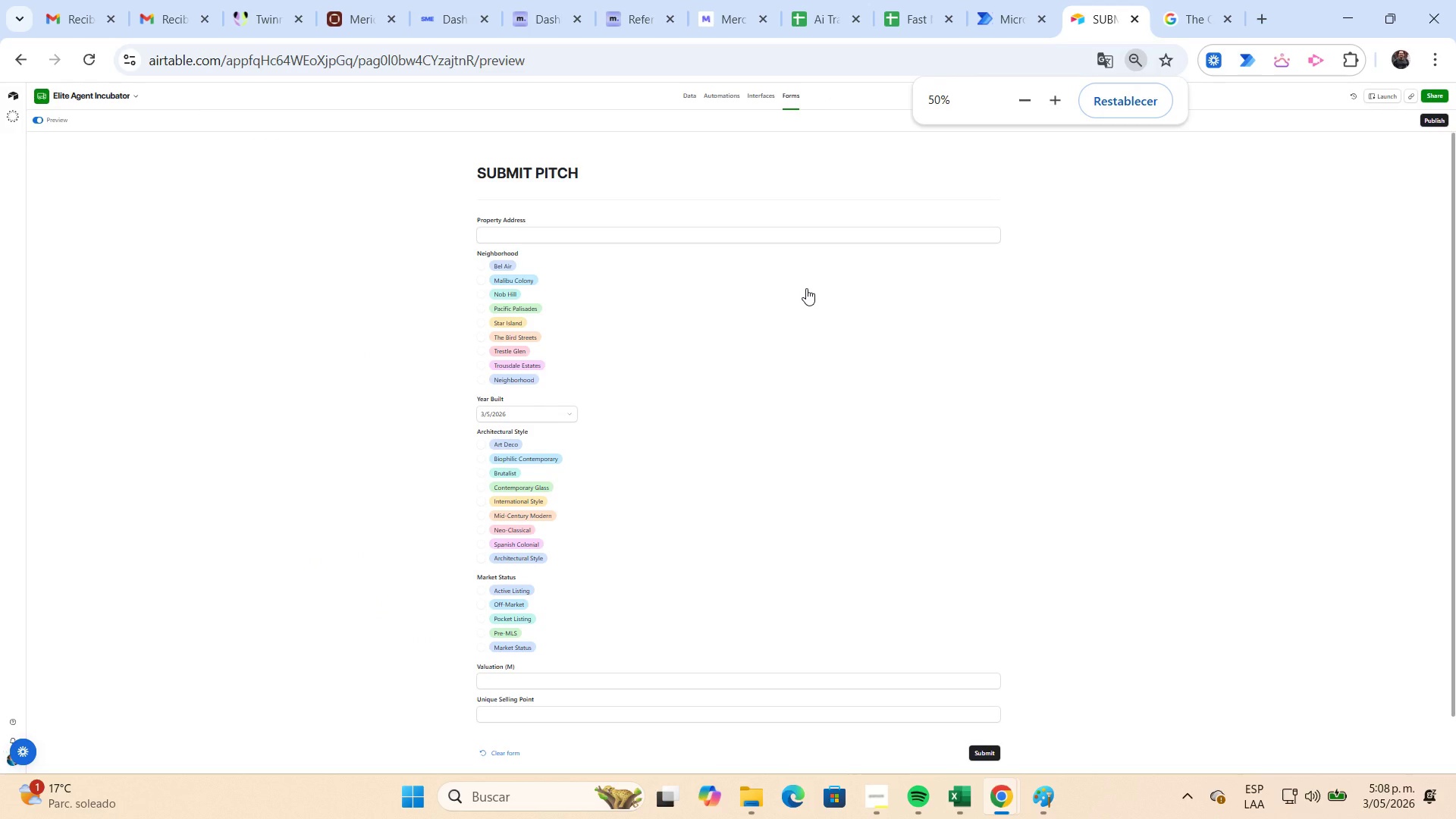 
scroll: coordinate [806, 288], scroll_direction: up, amount: 1.0
 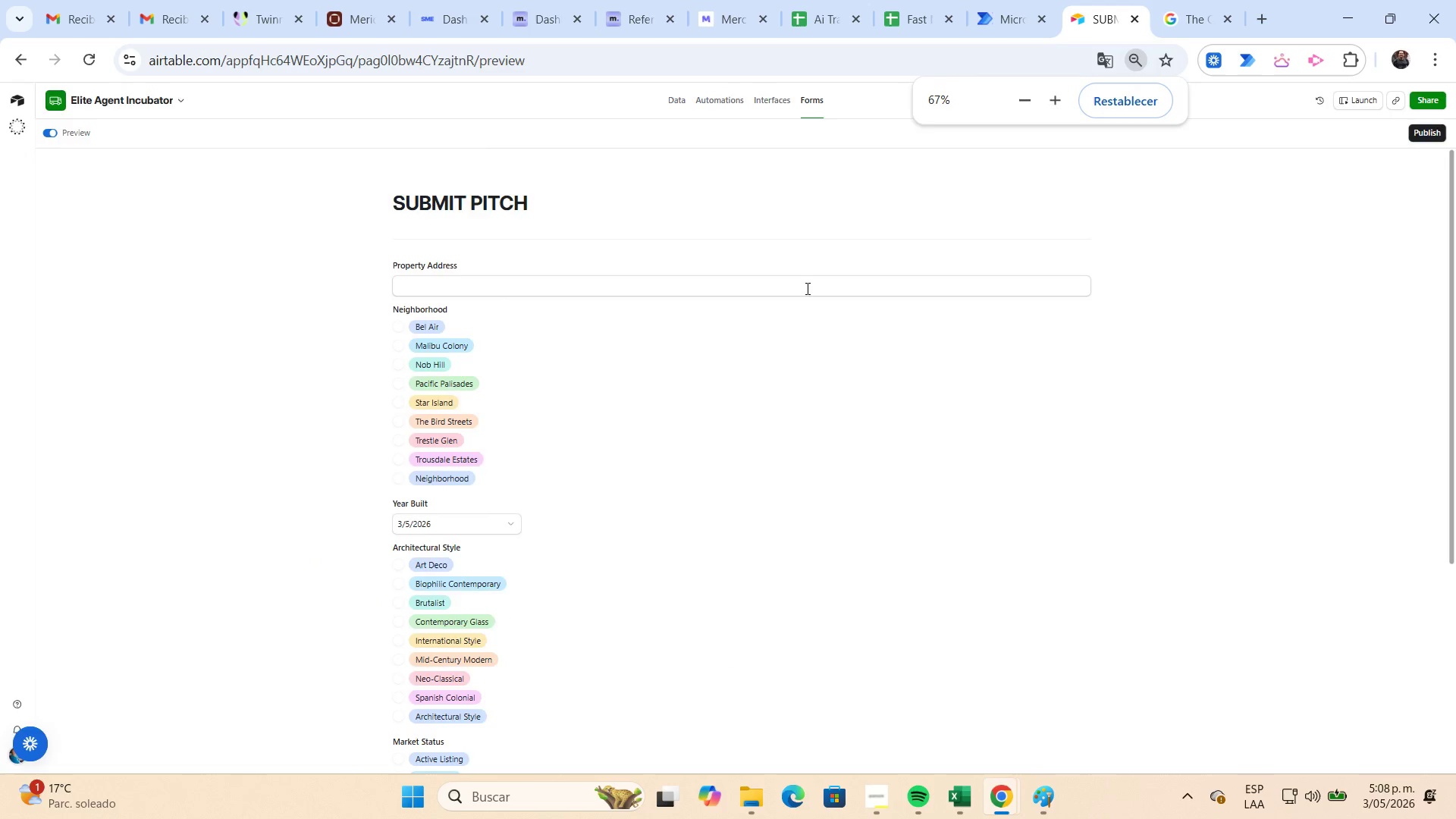 
scroll: coordinate [806, 288], scroll_direction: down, amount: 1.0
 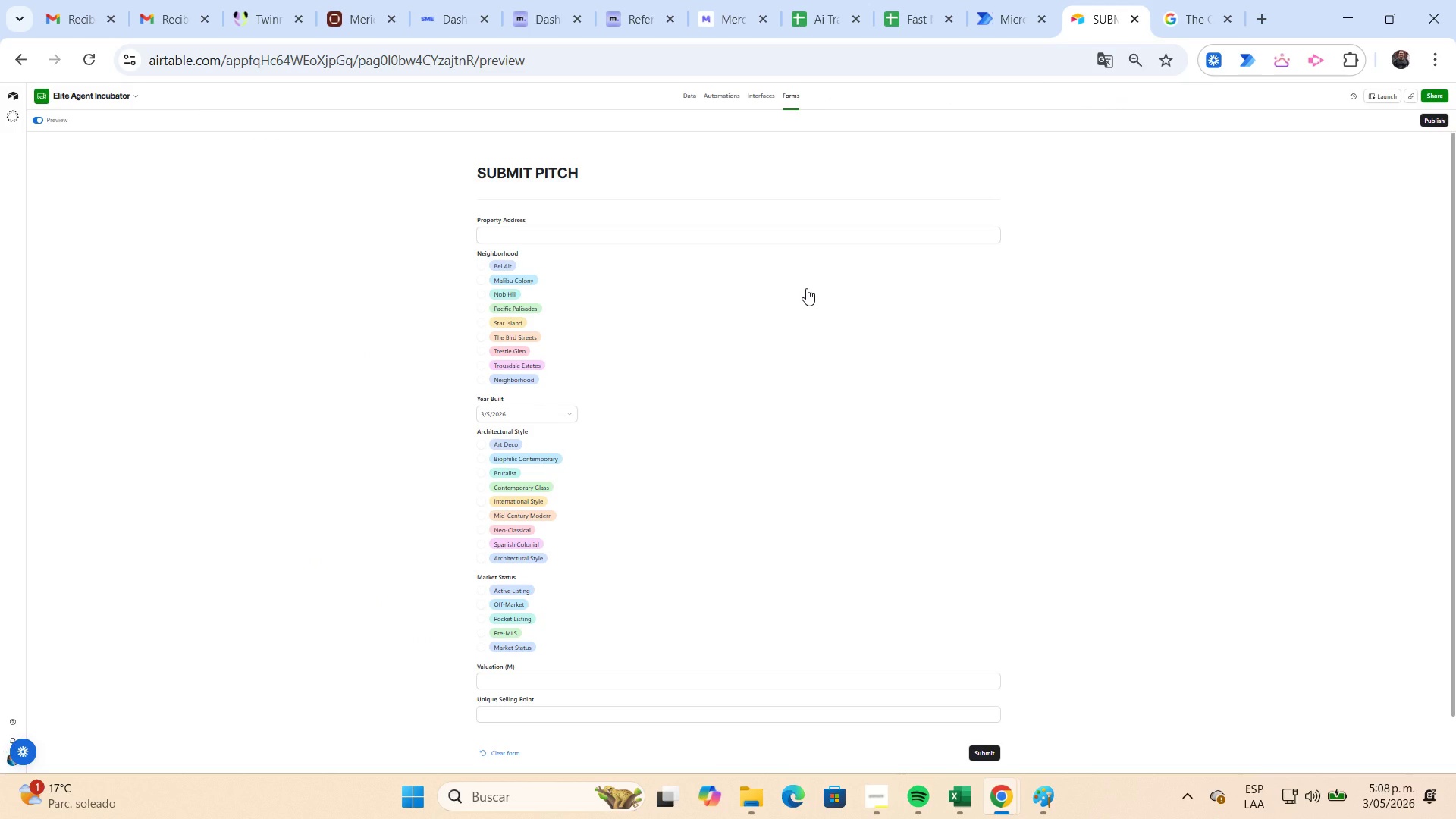 
wait(7.06)
 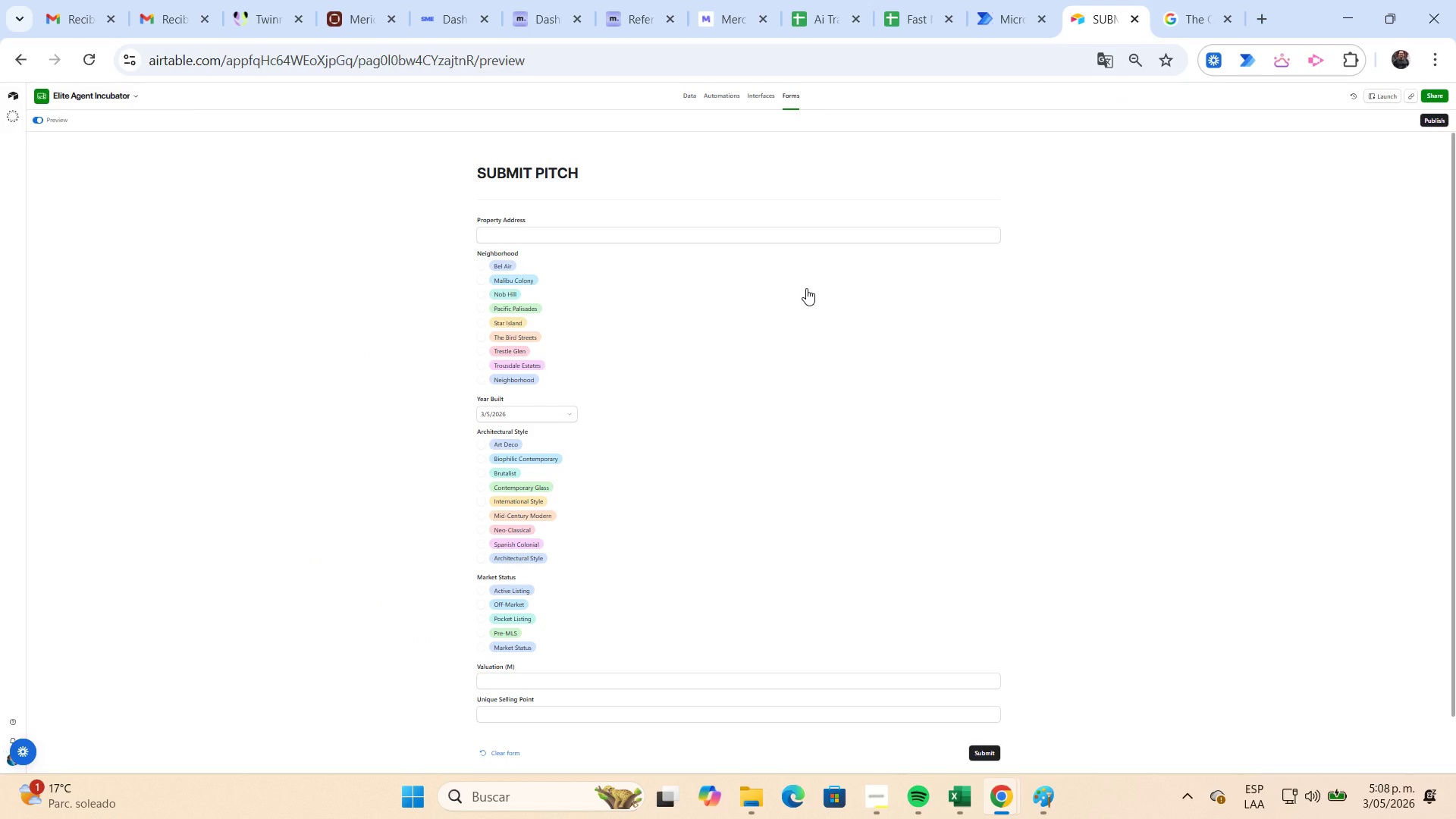 
key(Meta+Shift+S)
 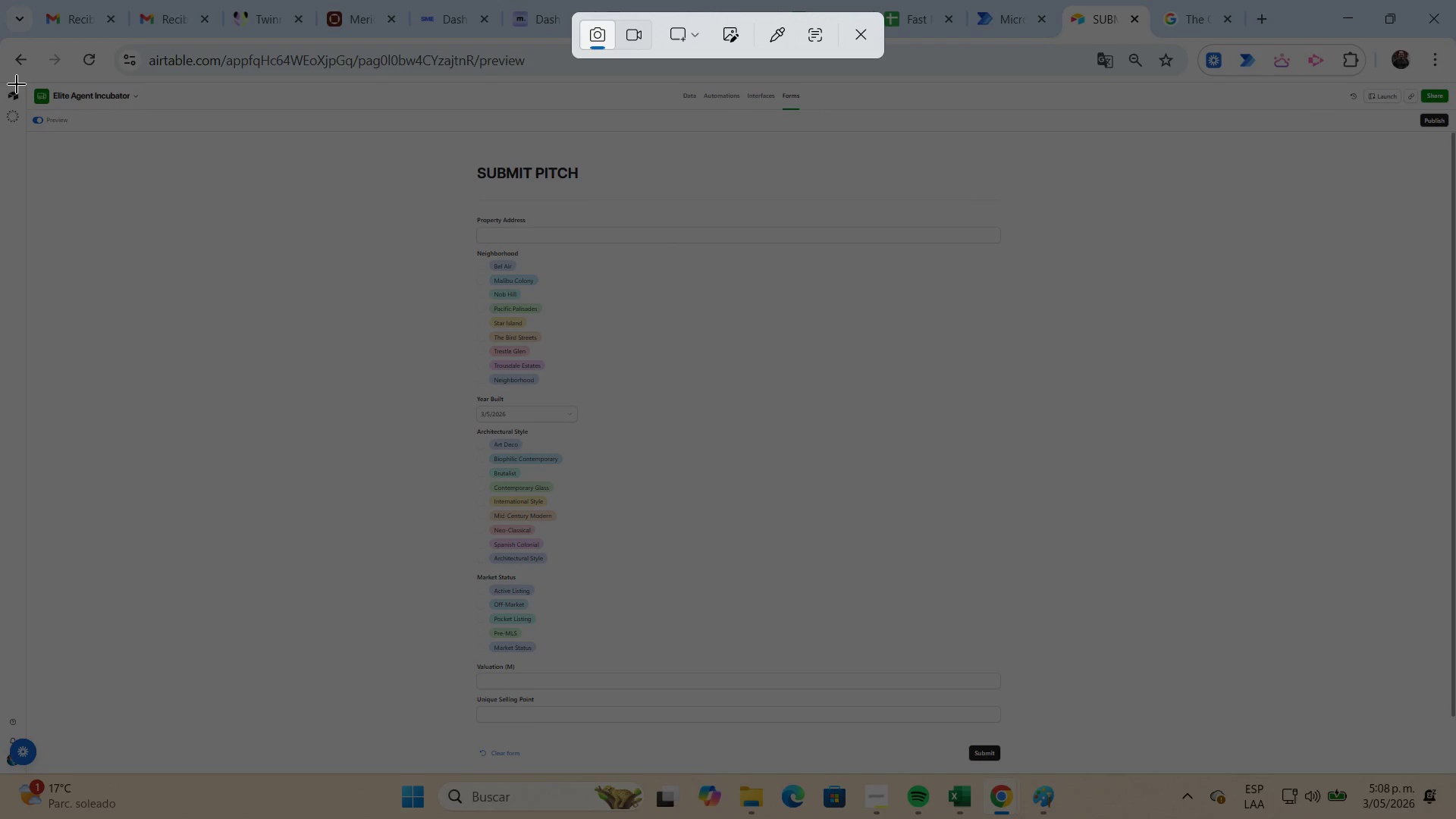 
left_click_drag(start_coordinate=[22, 82], to_coordinate=[1448, 768])
 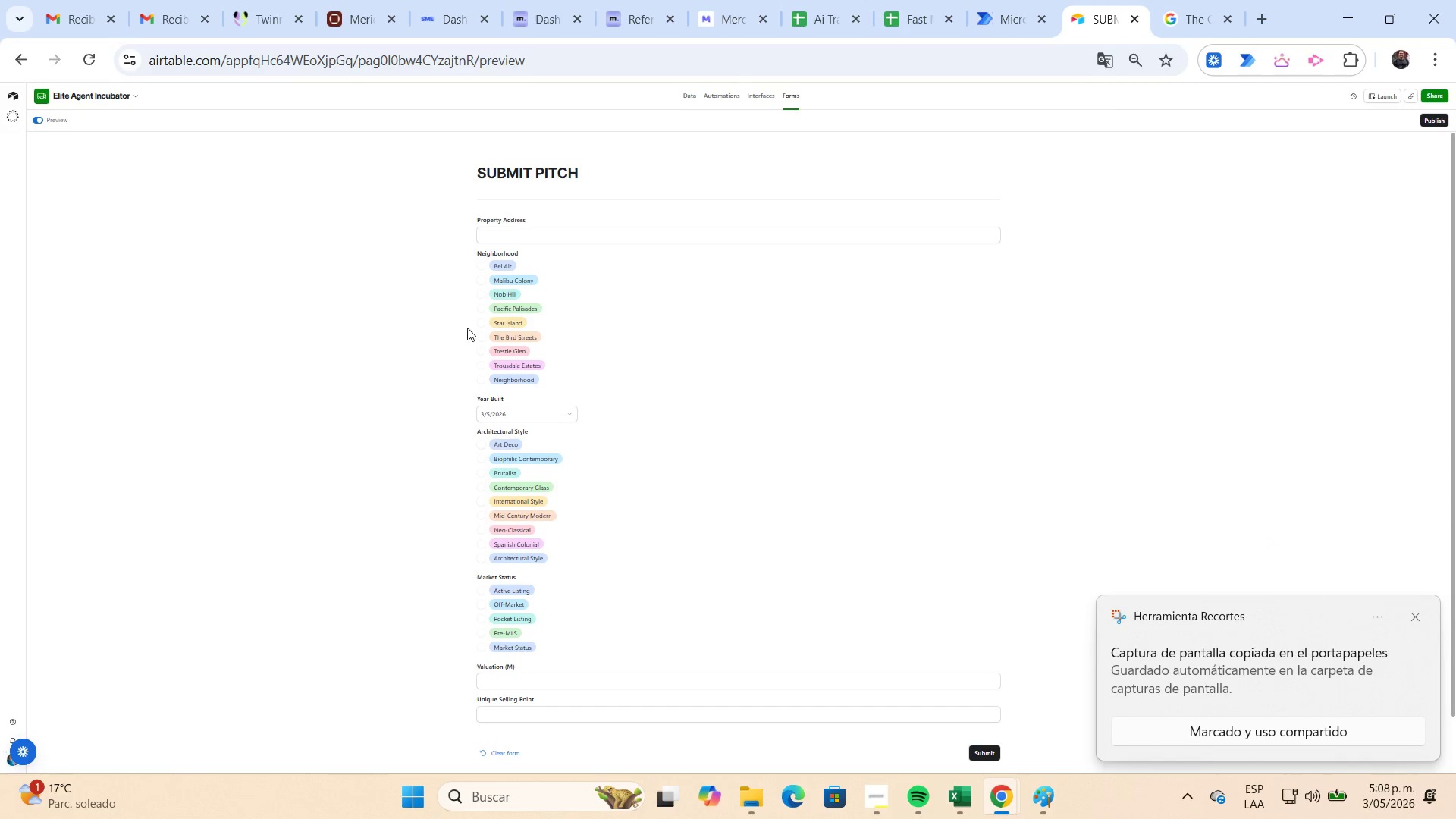 
hold_key(key=ControlLeft, duration=2.25)
scroll: coordinate [508, 319], scroll_direction: up, amount: 1.0
 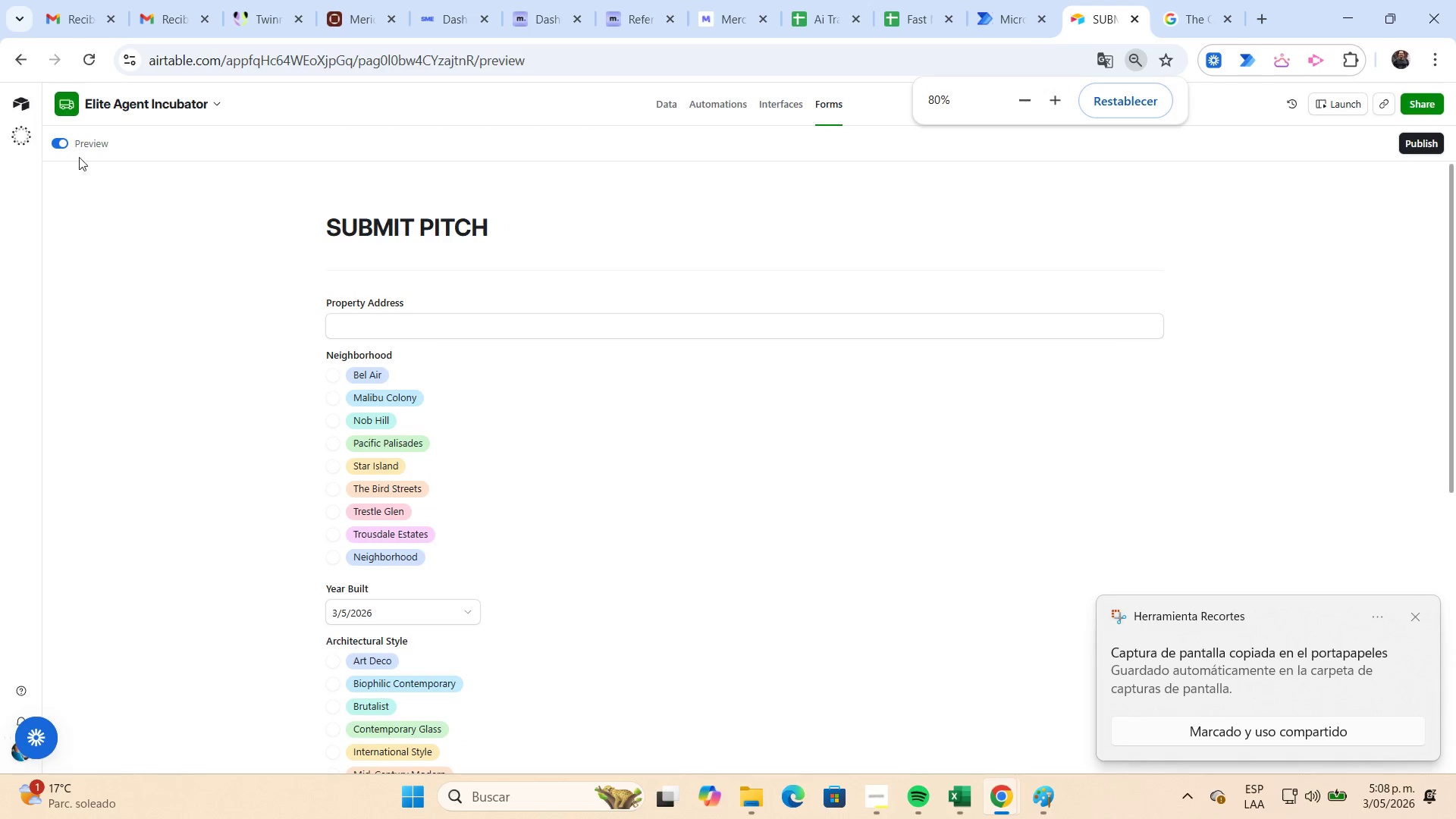 
left_click([66, 141])
 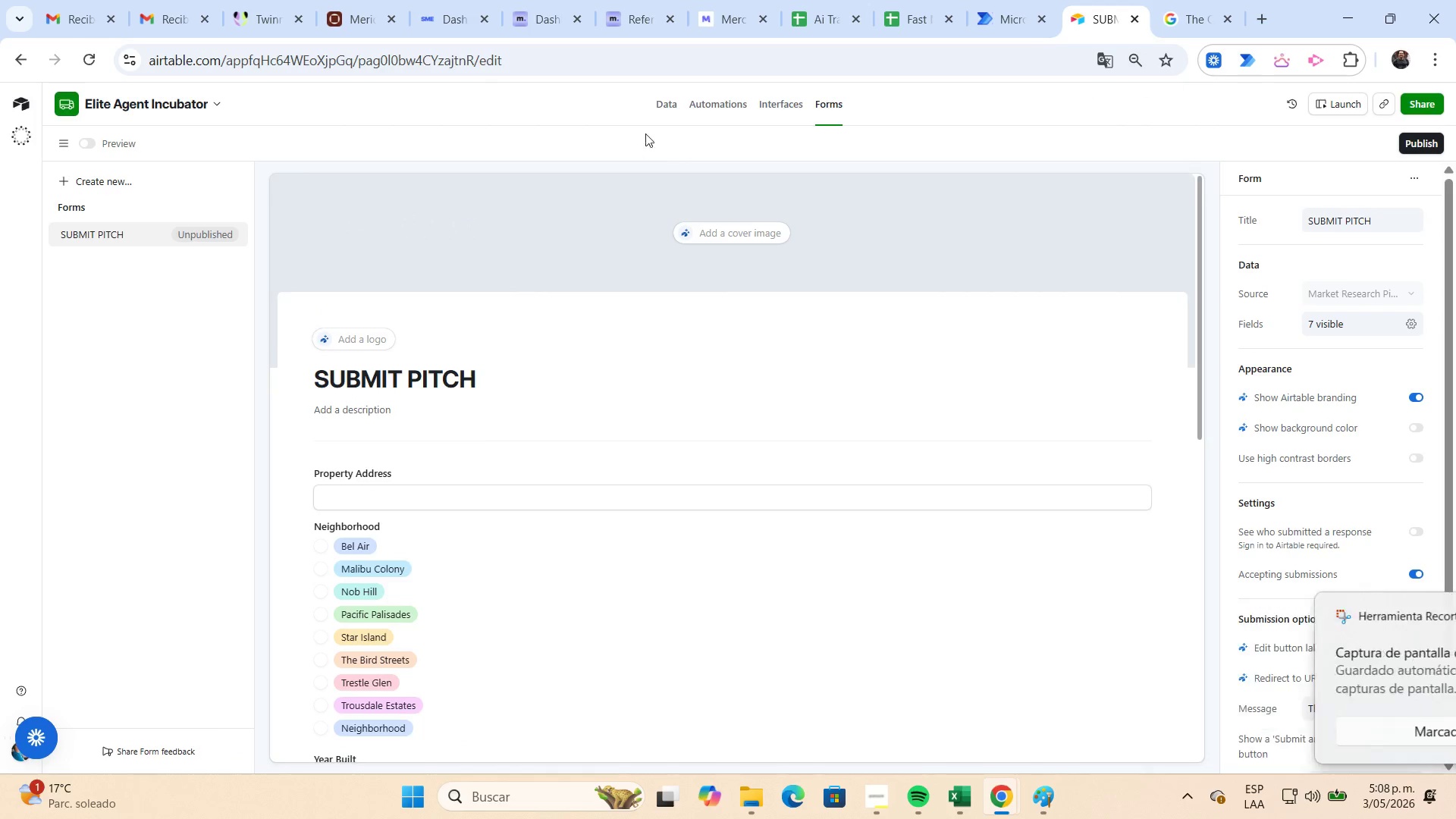 
left_click([657, 110])
 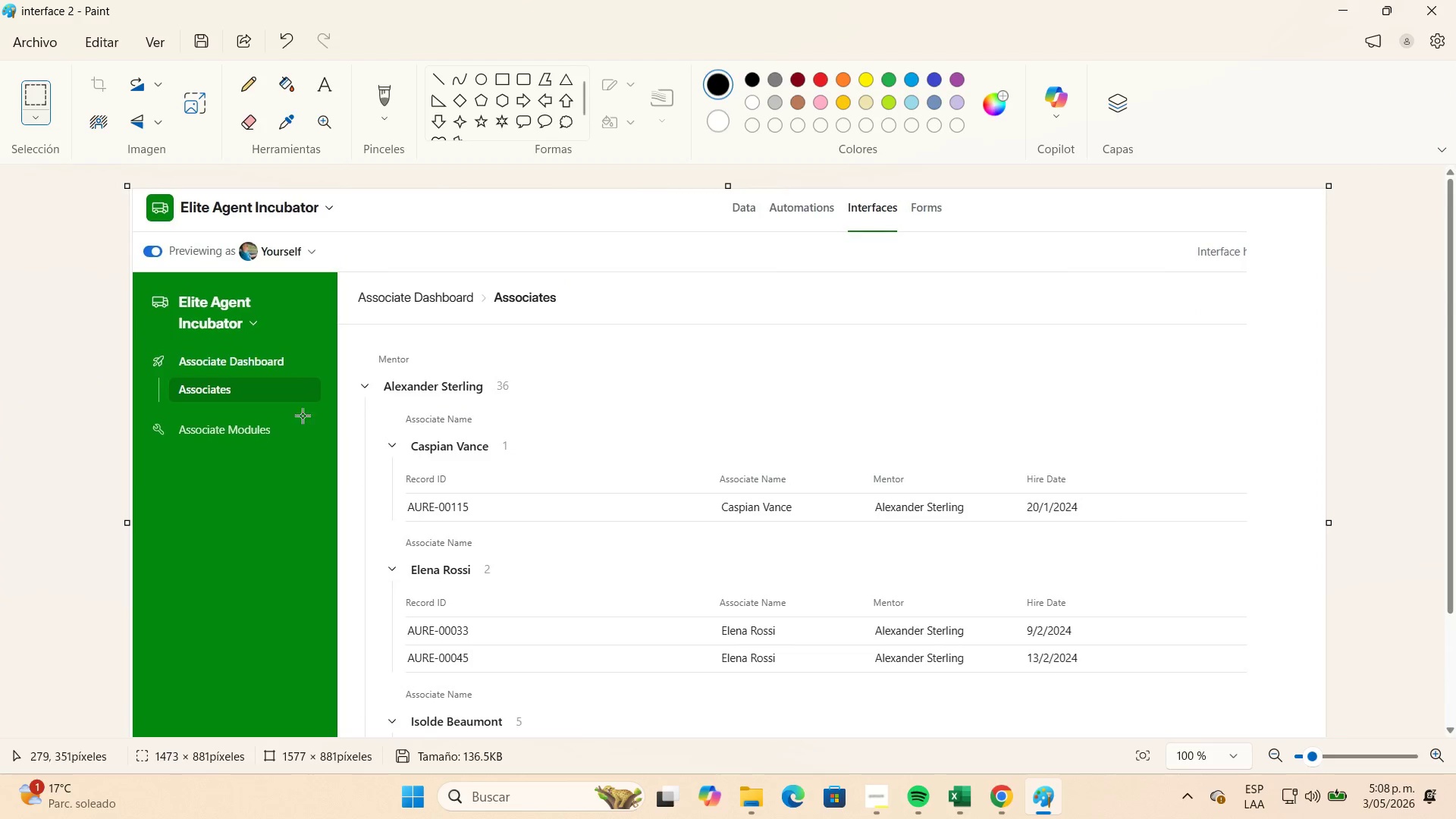 
left_click([46, 52])
 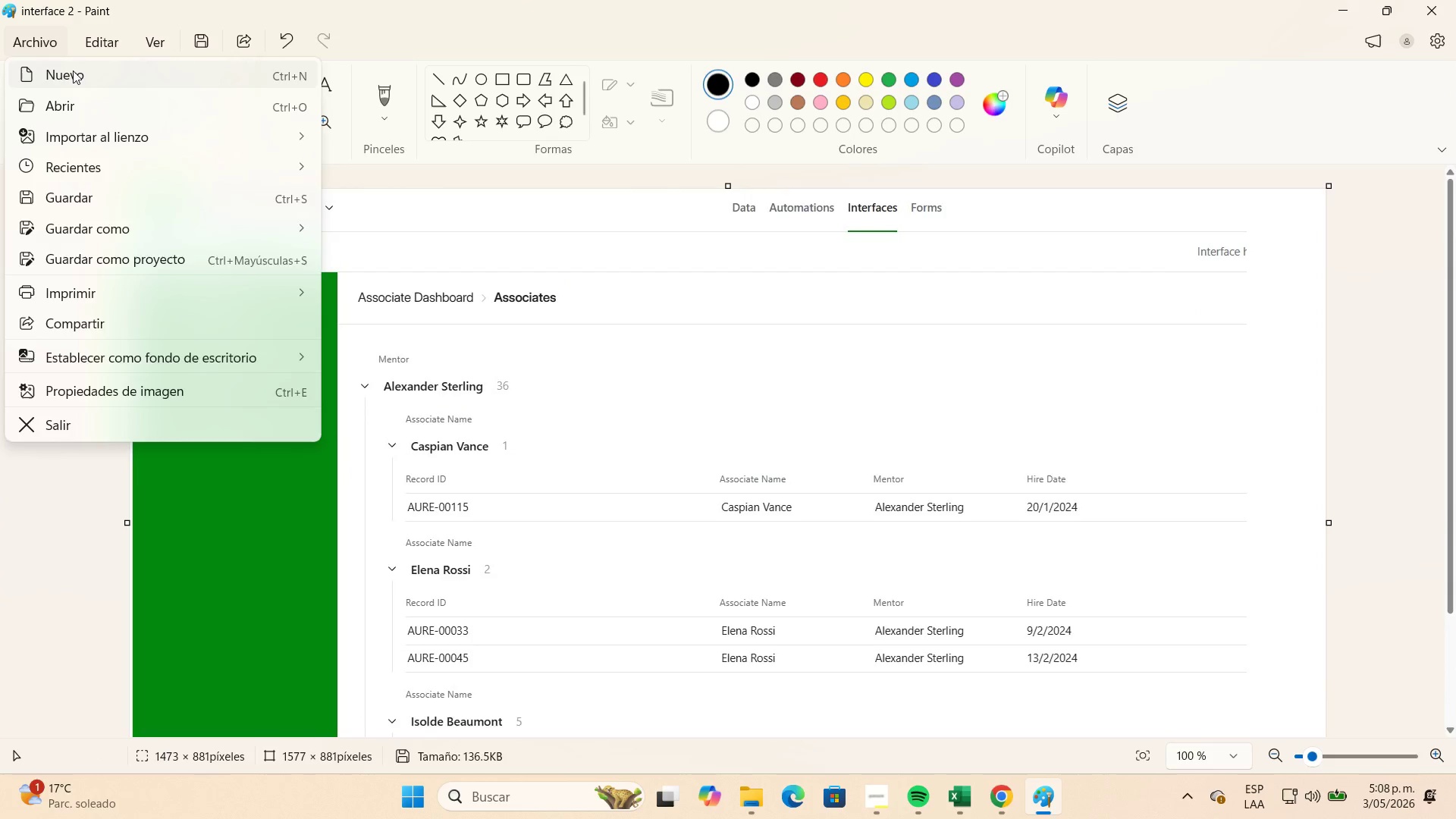 
left_click([73, 71])
 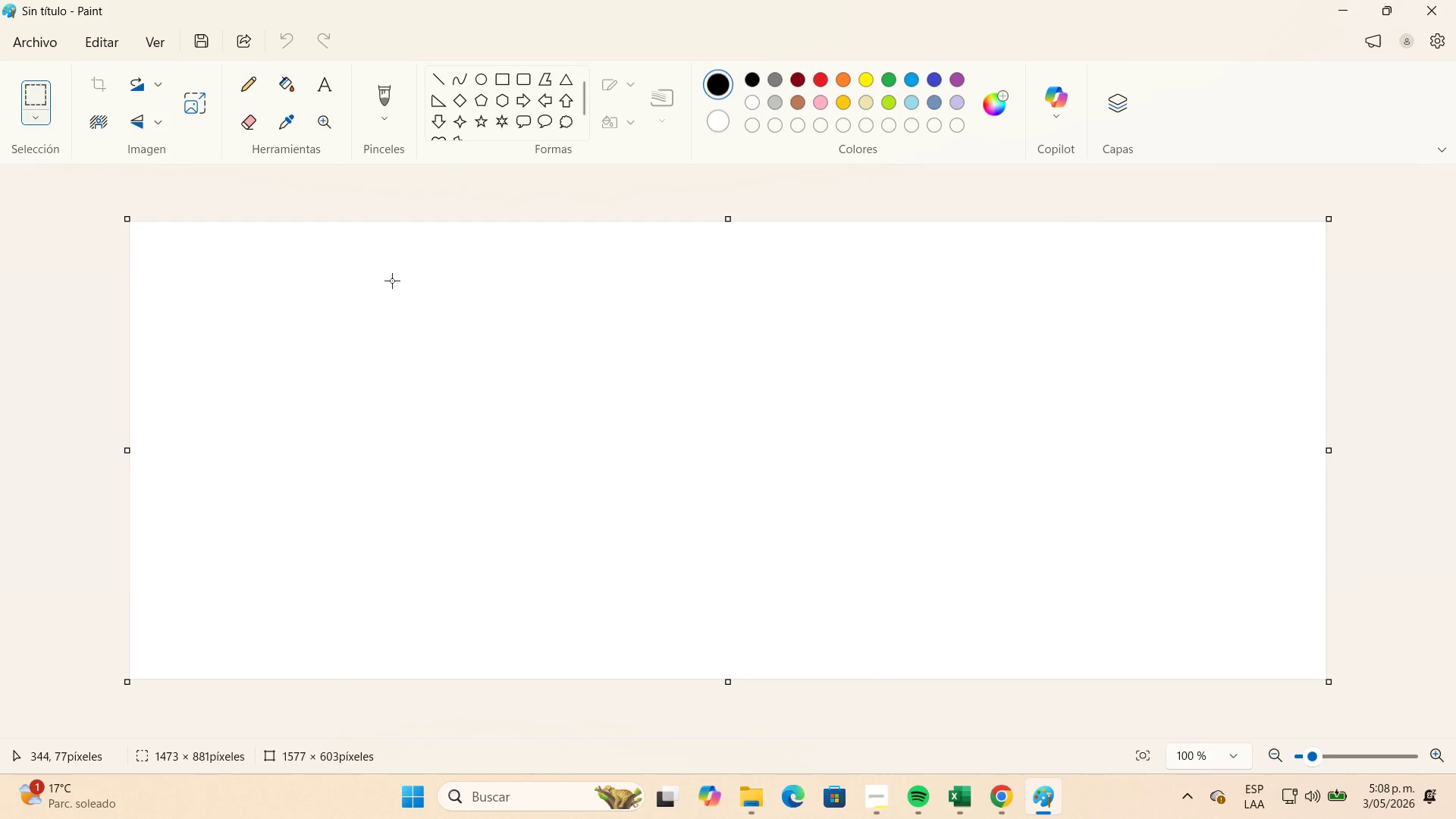 
key(Control+V)
 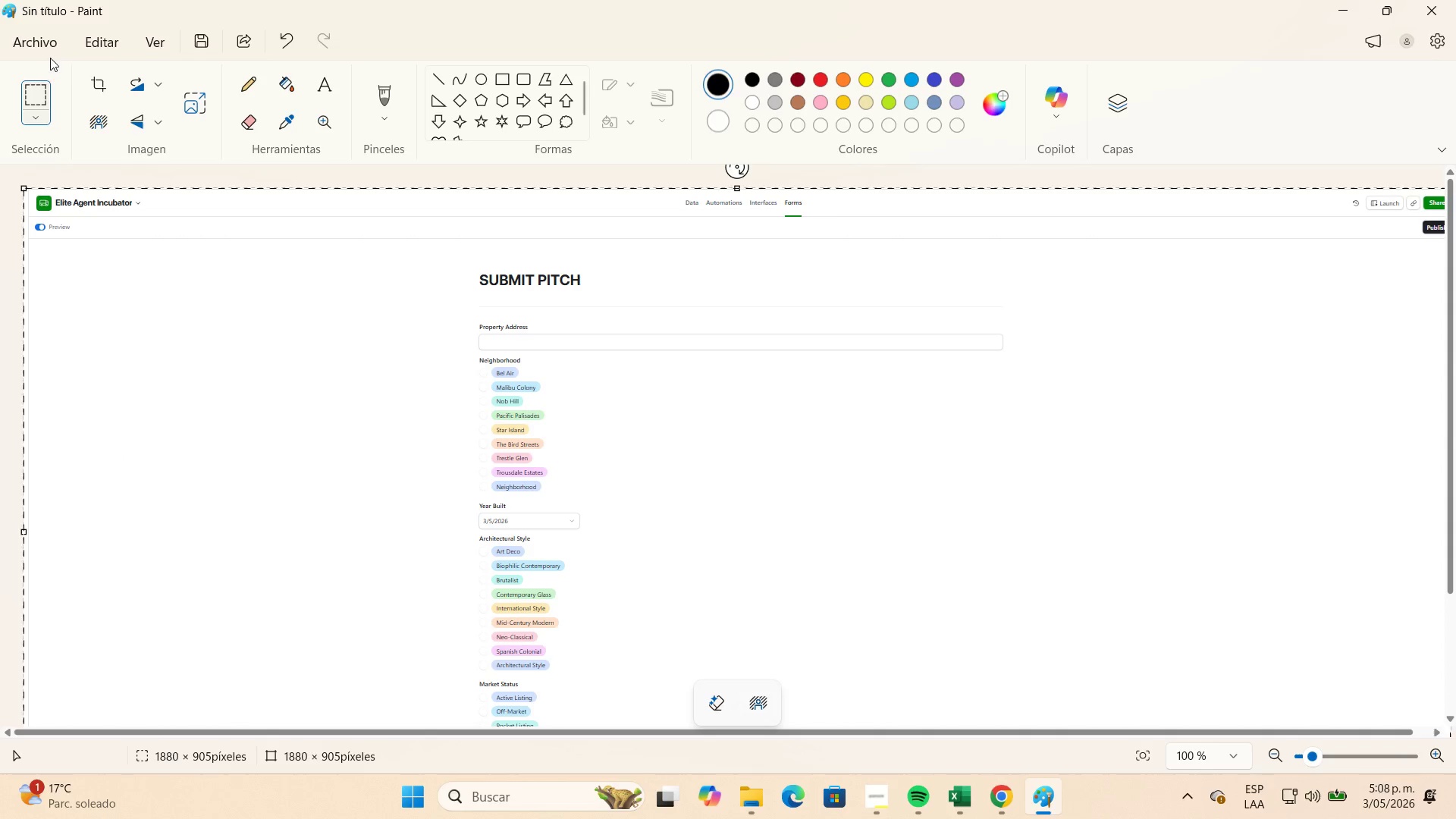 
left_click([46, 50])
 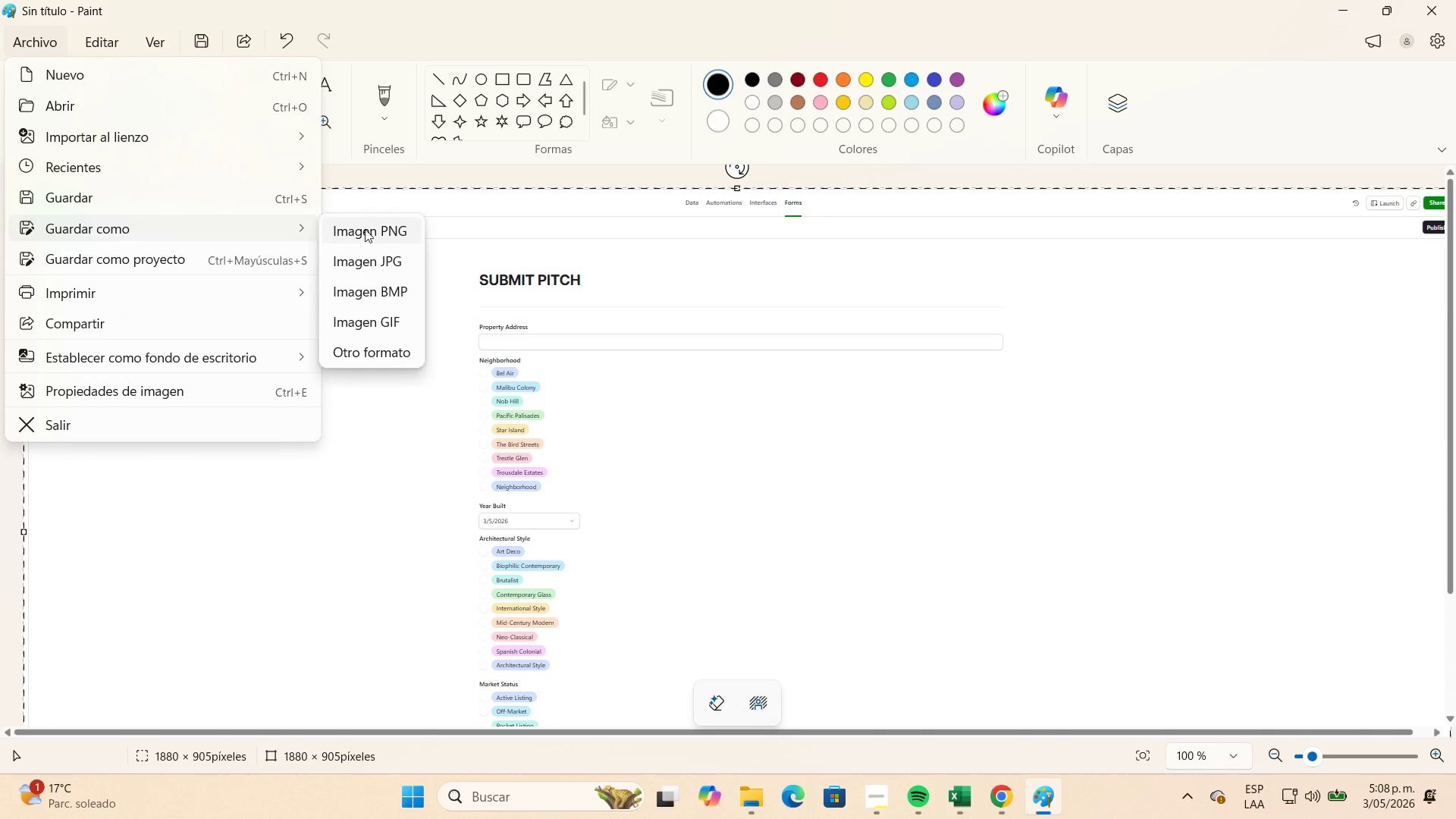 
left_click([382, 263])
 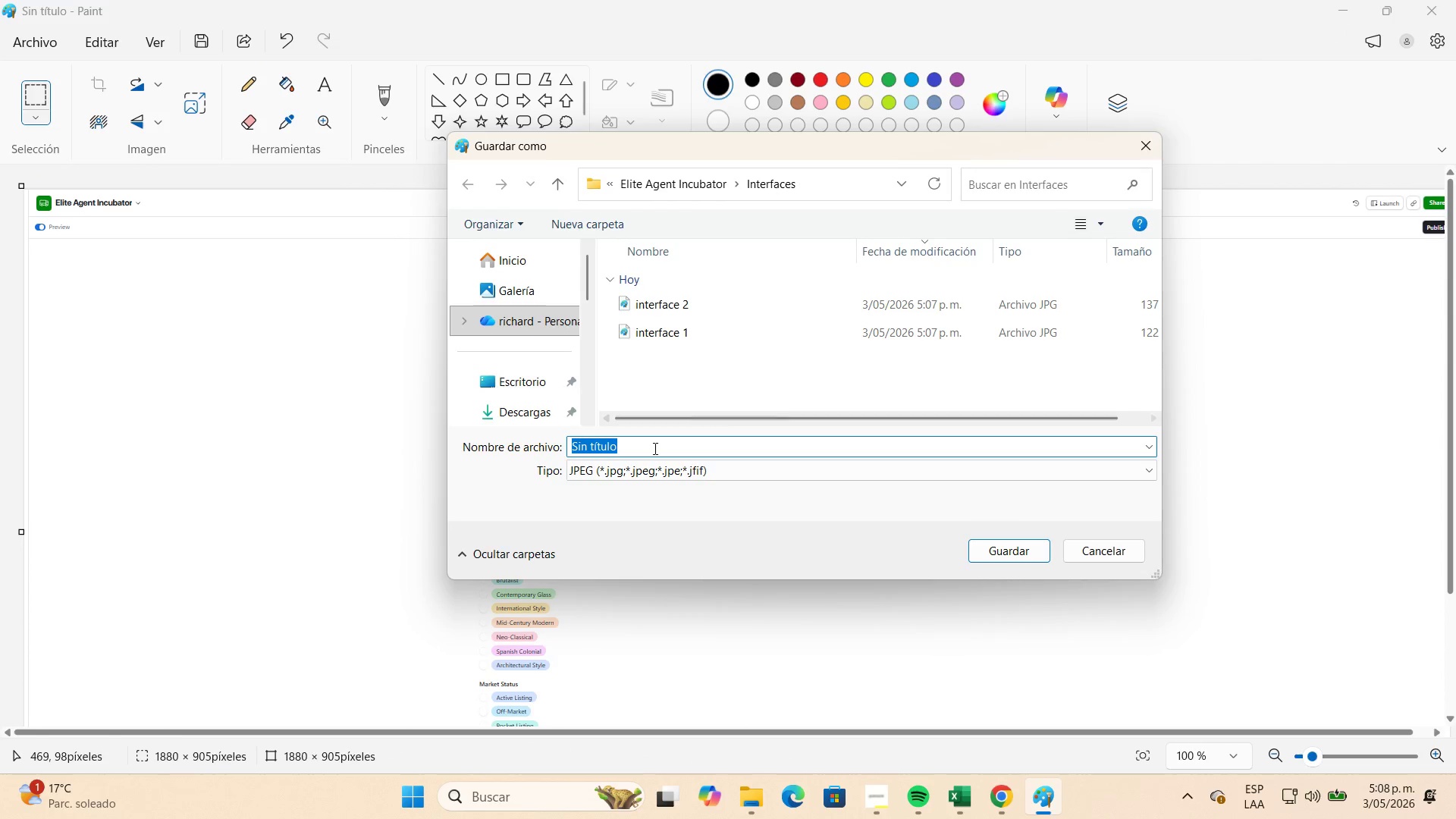 
type(fomr)
key(Backspace)
key(Backspace)
type(rm)
 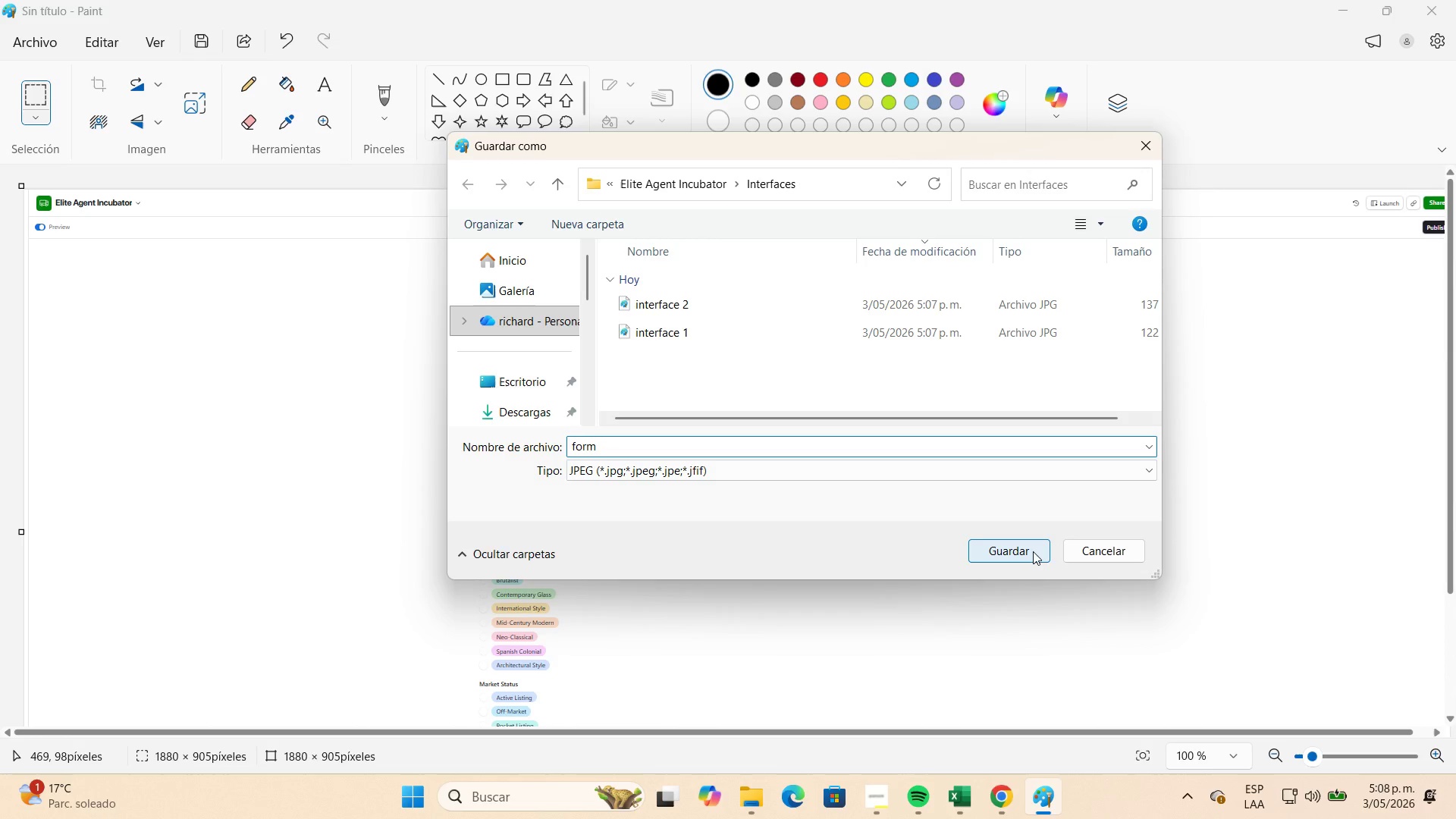 
left_click([1033, 551])
 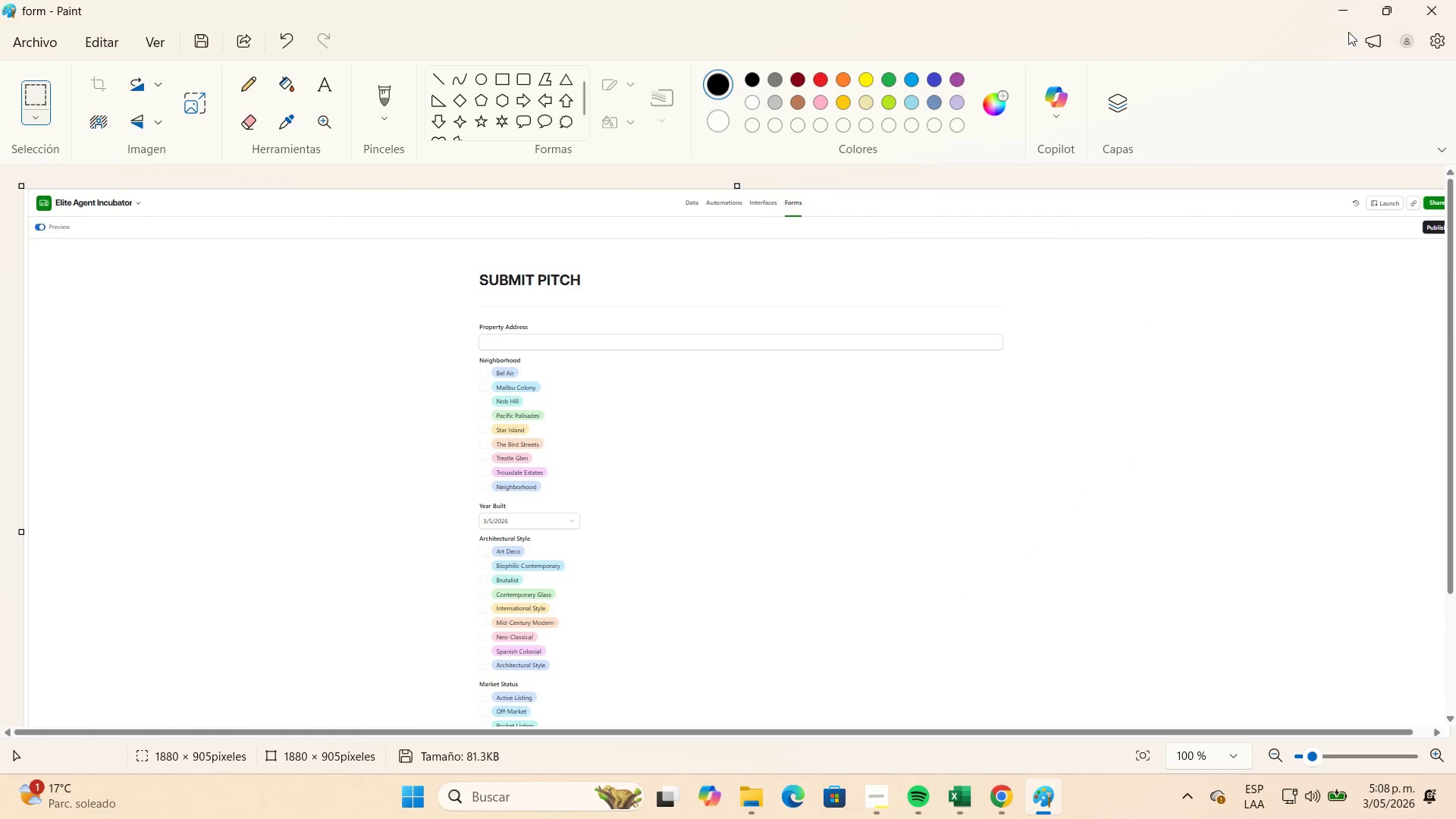 
left_click([1345, 17])
 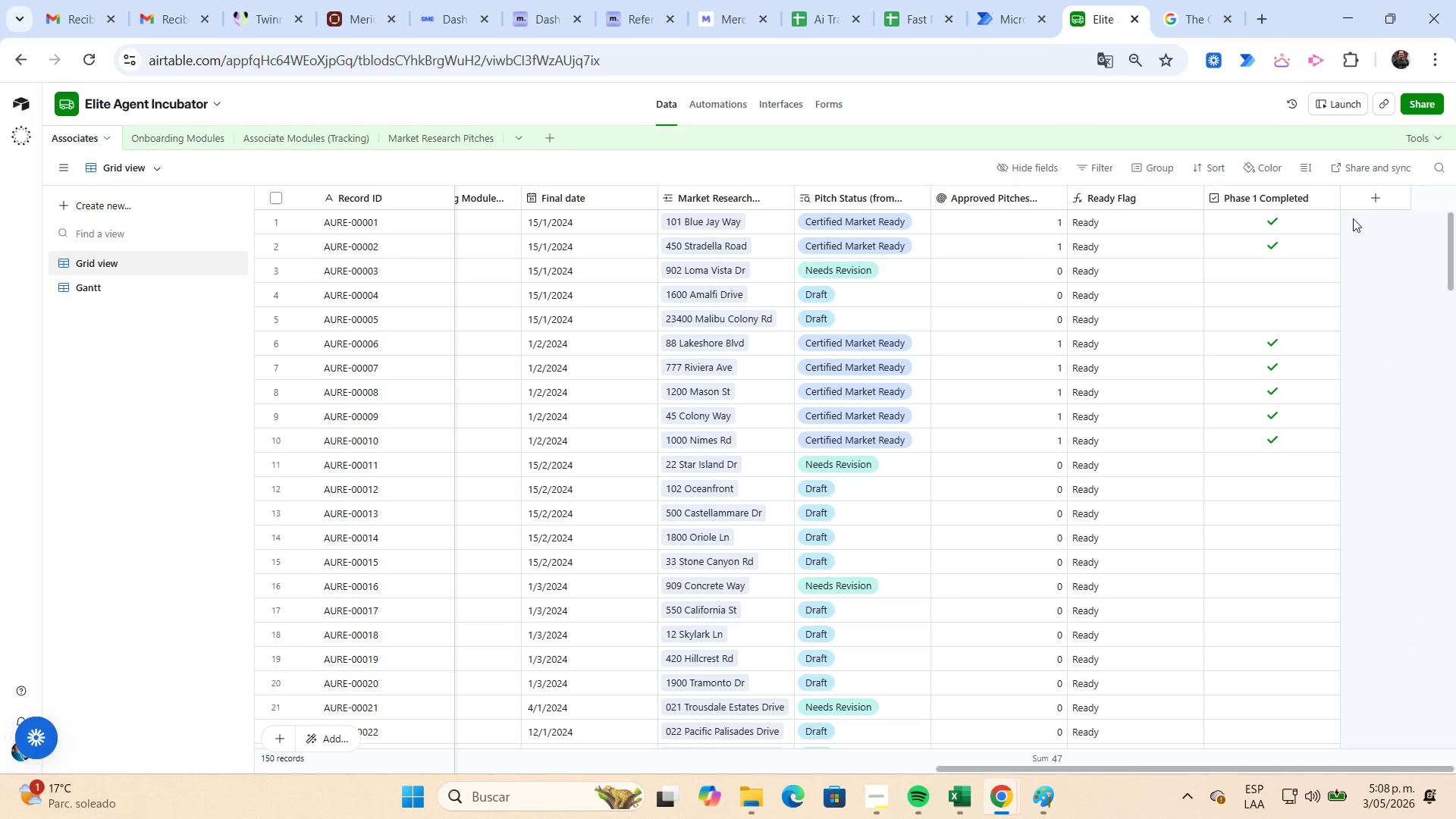 
left_click([1378, 111])
 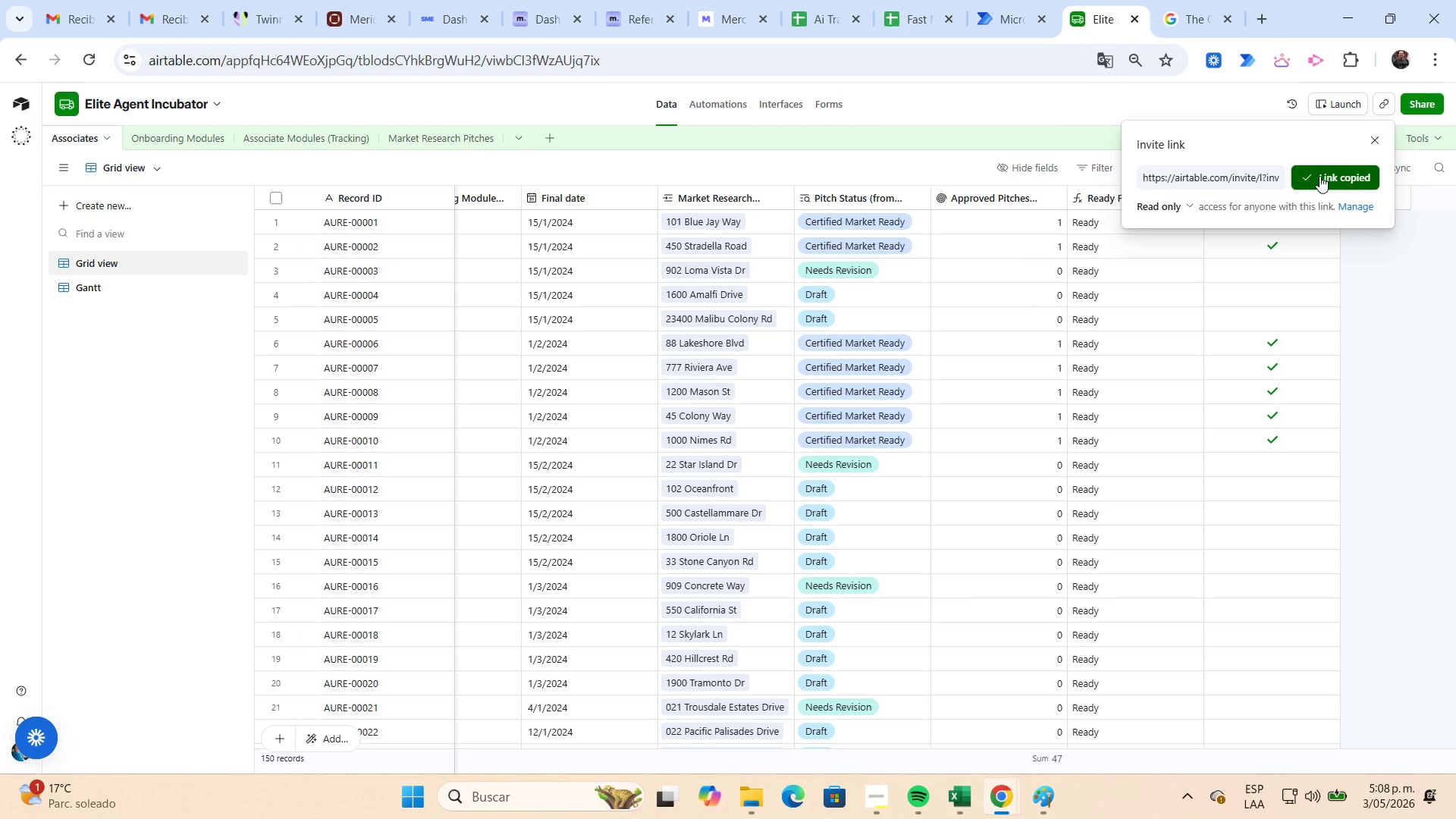 
left_click([1321, 176])
 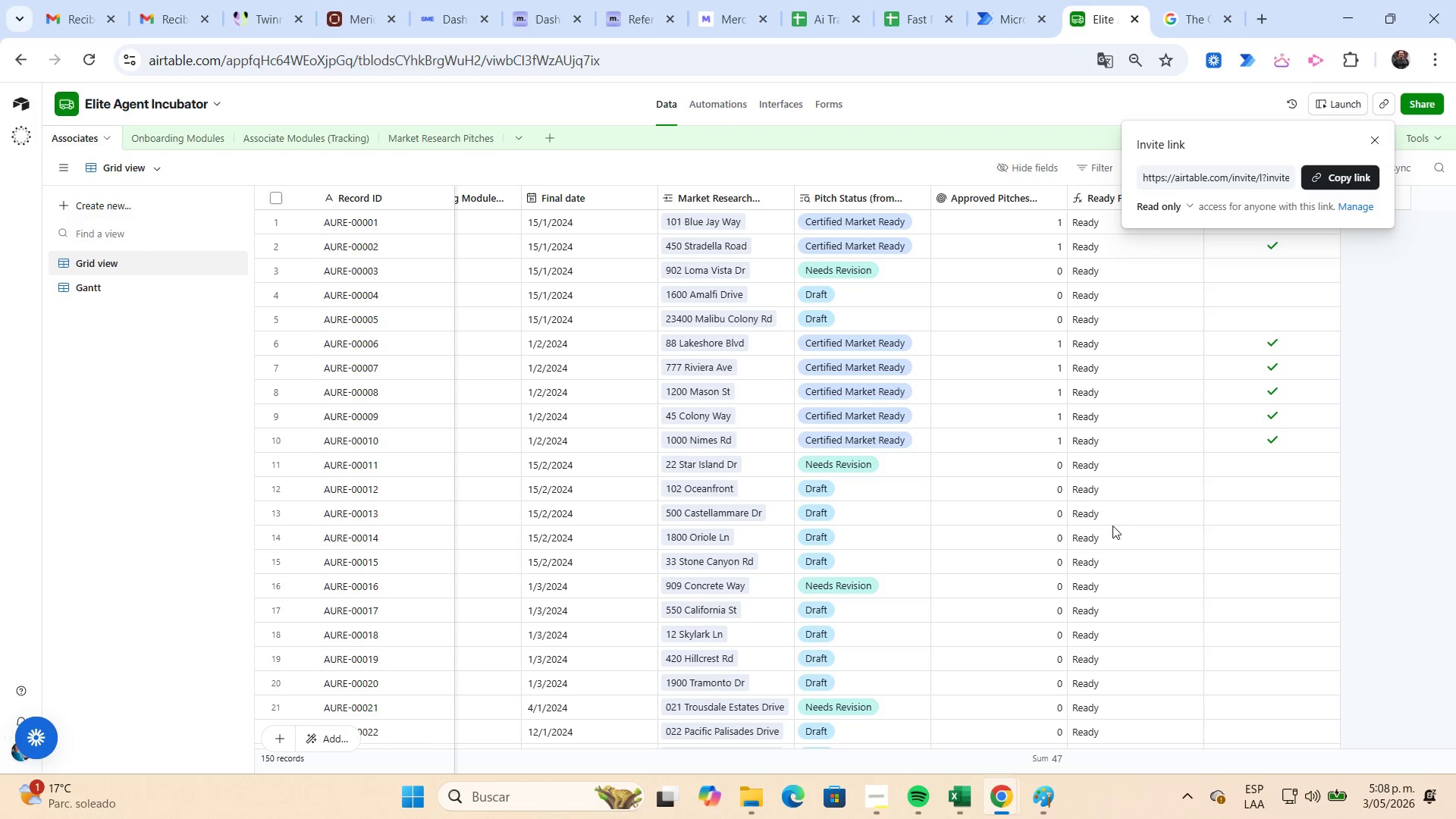 
left_click([758, 793])
 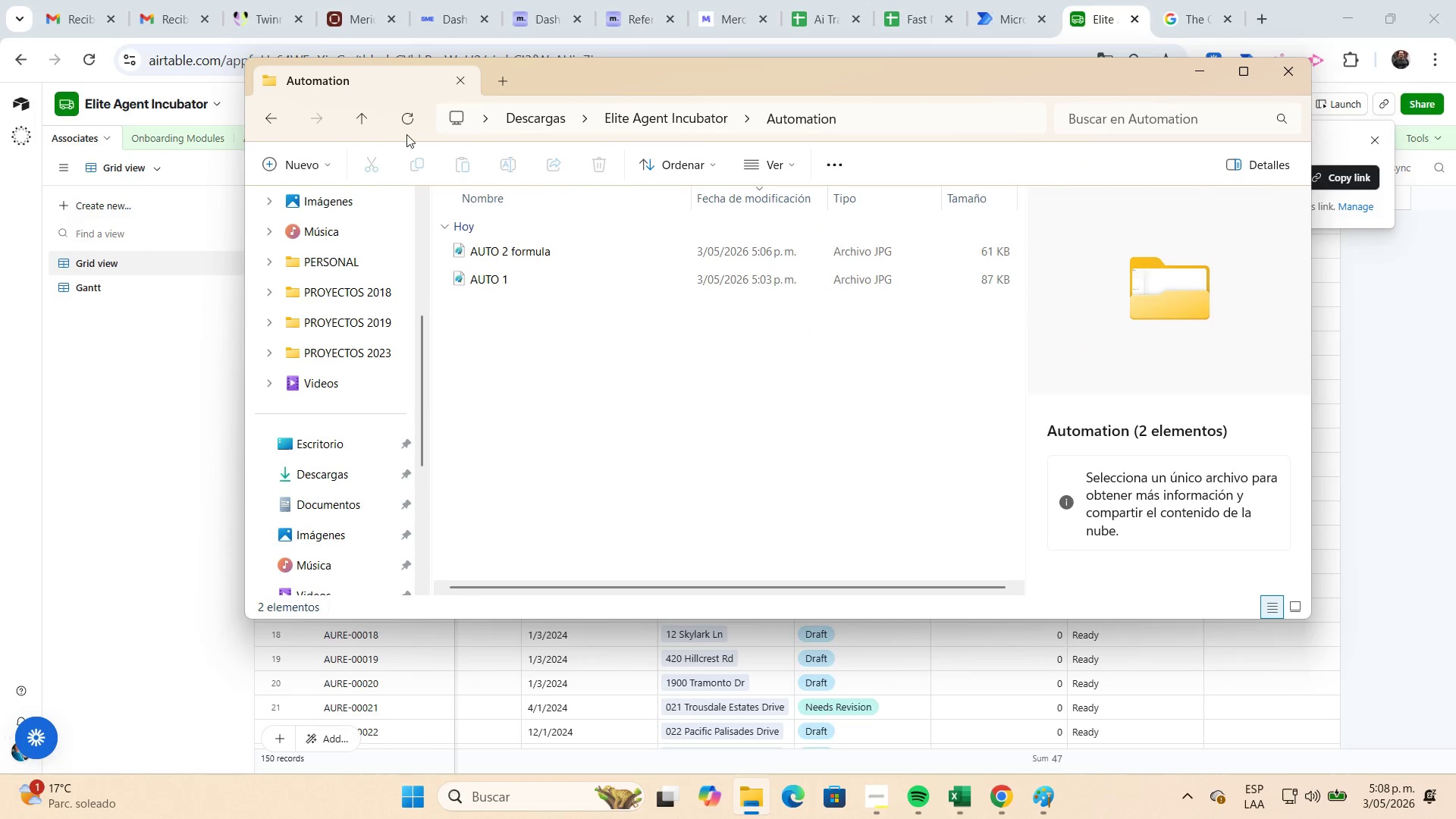 
left_click([368, 126])
 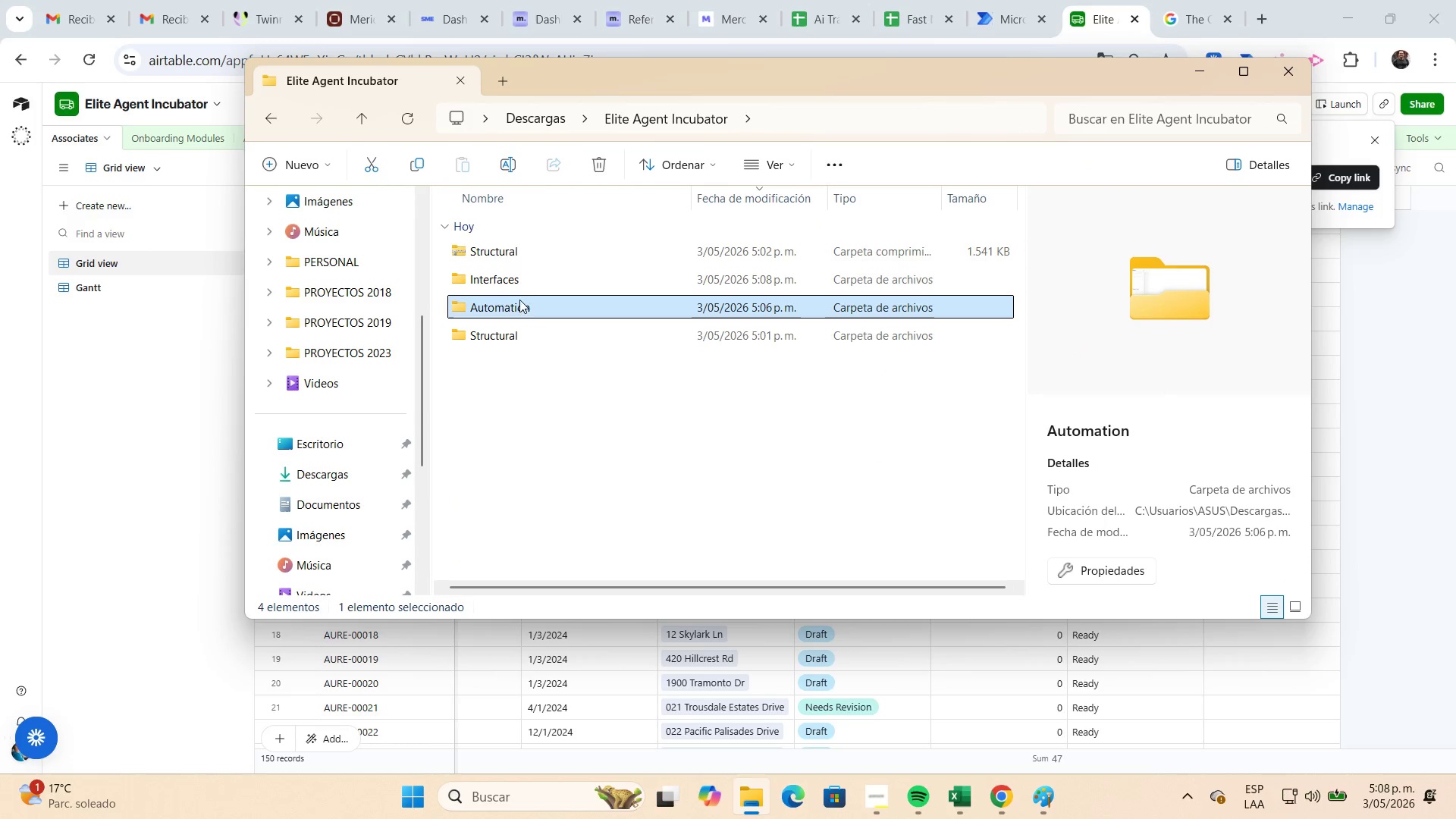 
left_click([519, 287])
 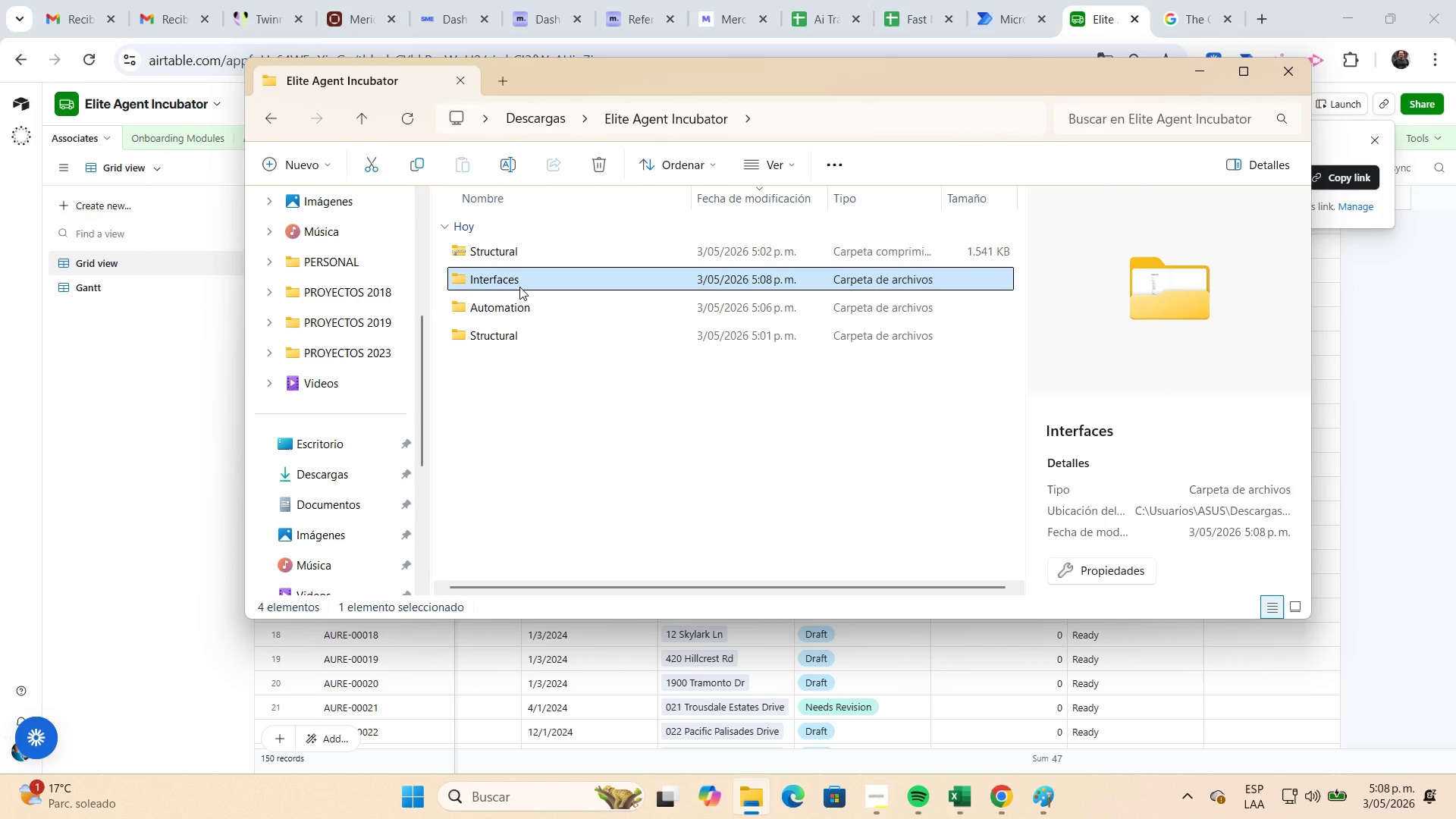 
right_click([519, 287])
 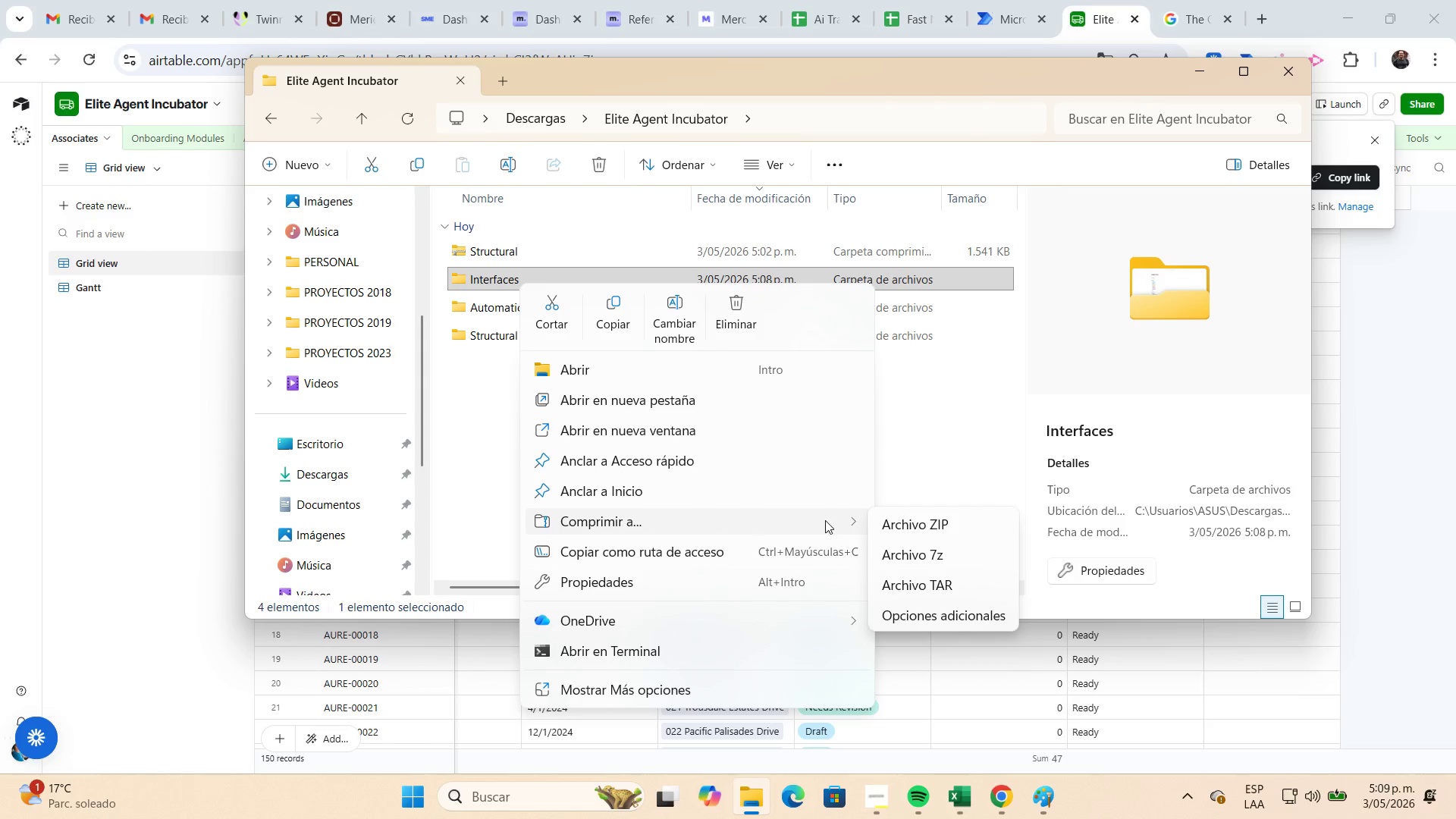 
left_click([896, 530])
 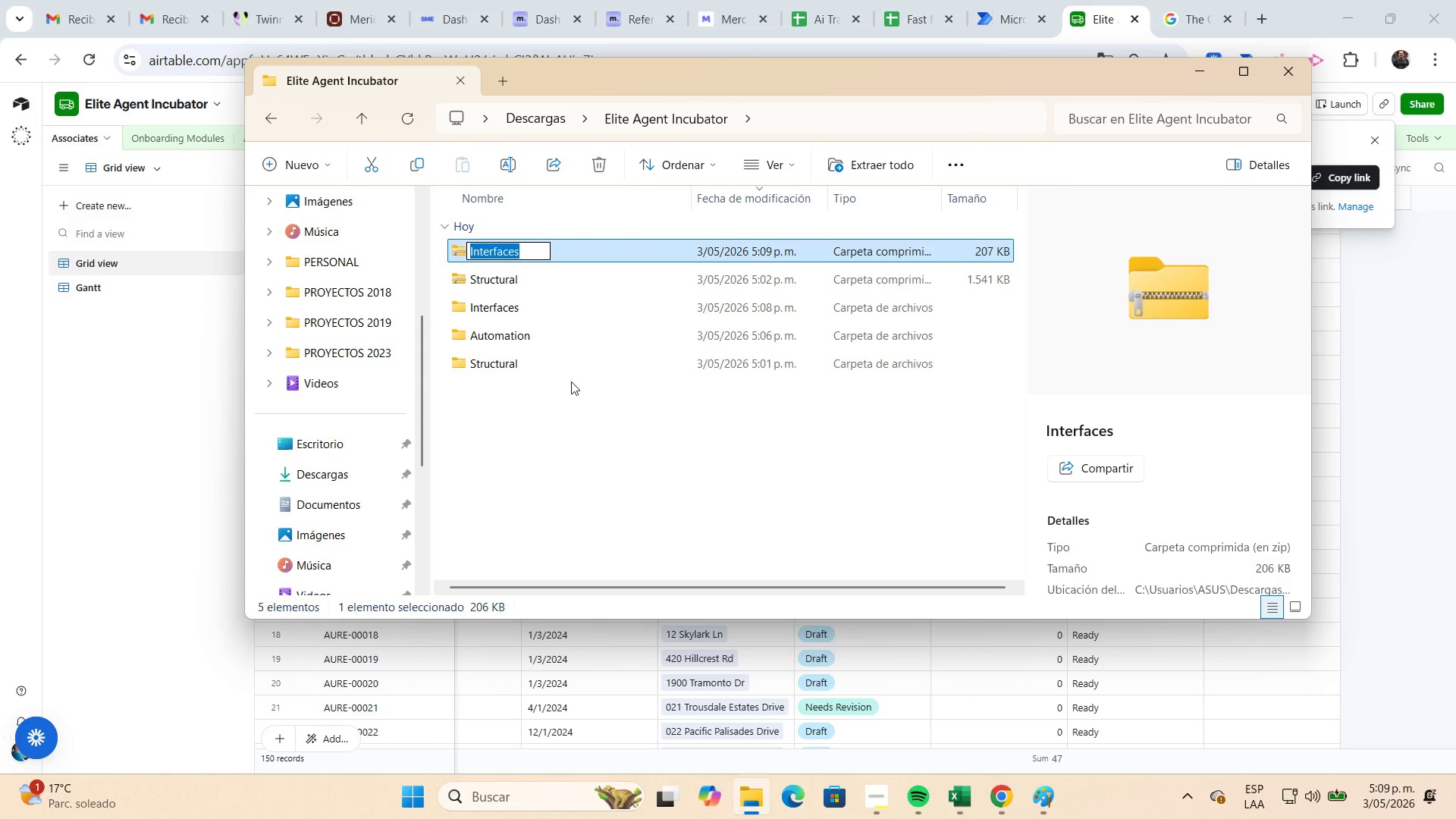 
left_click([531, 328])
 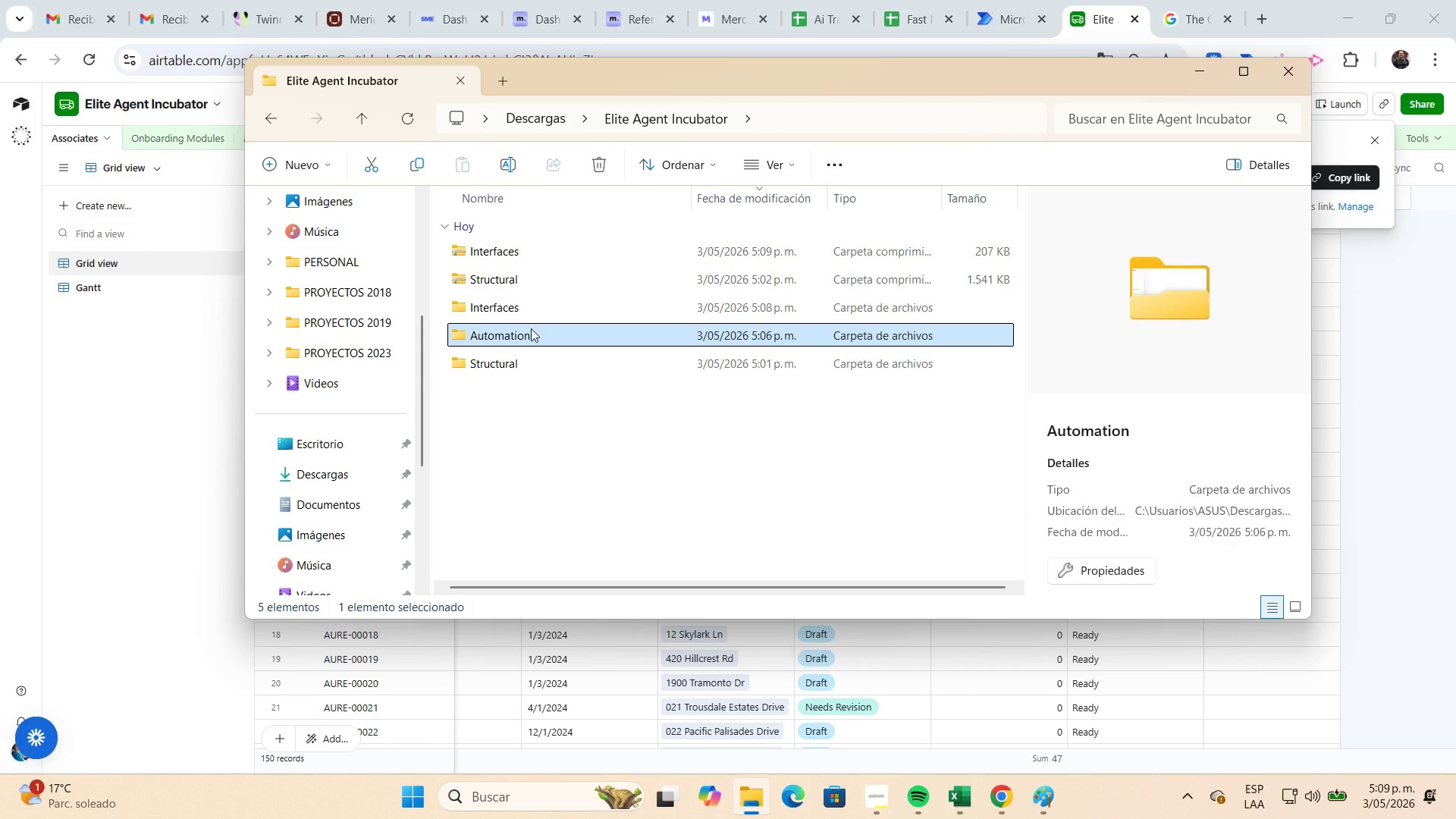 
right_click([531, 328])
 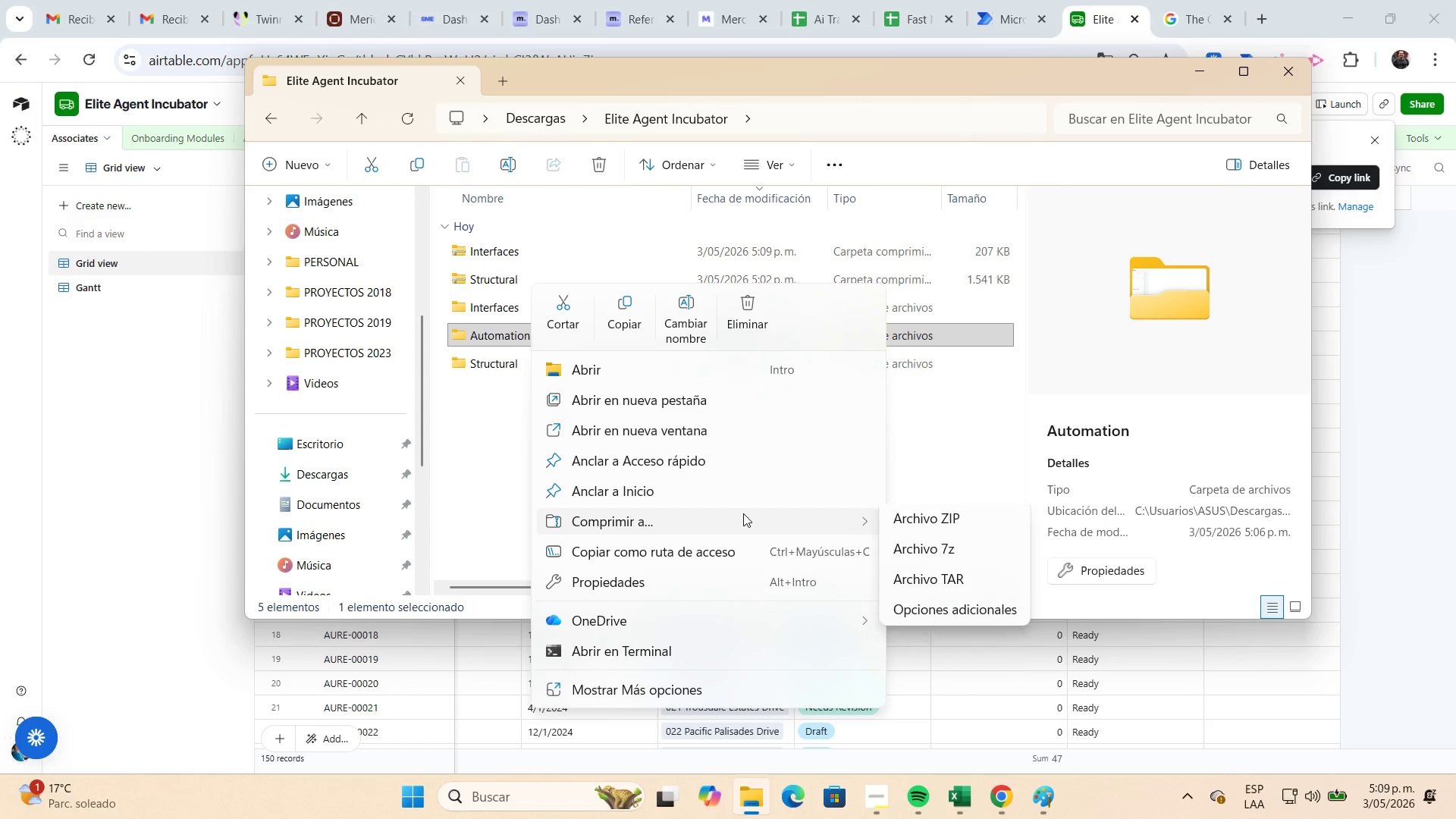 
left_click([911, 518])
 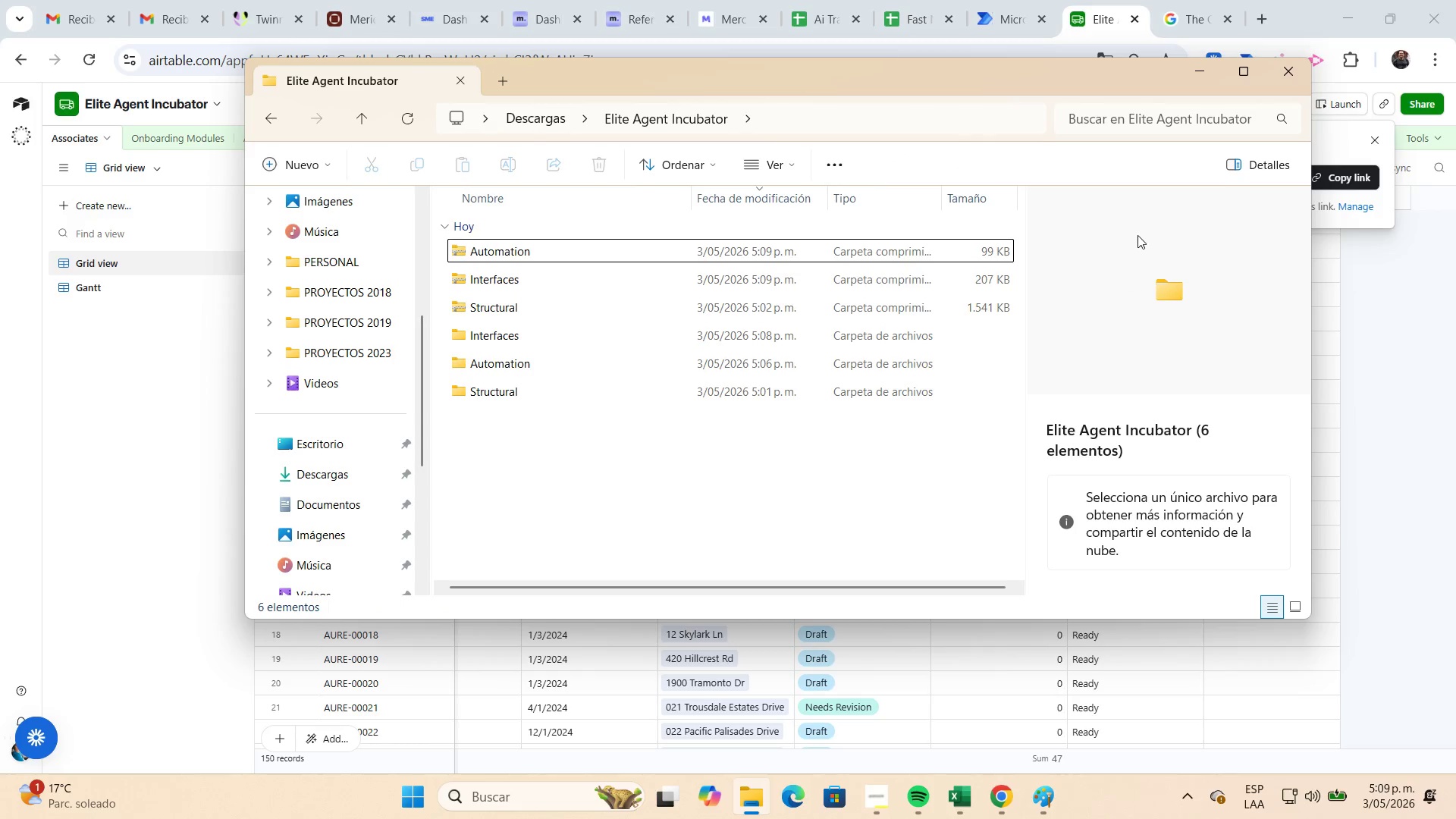 